 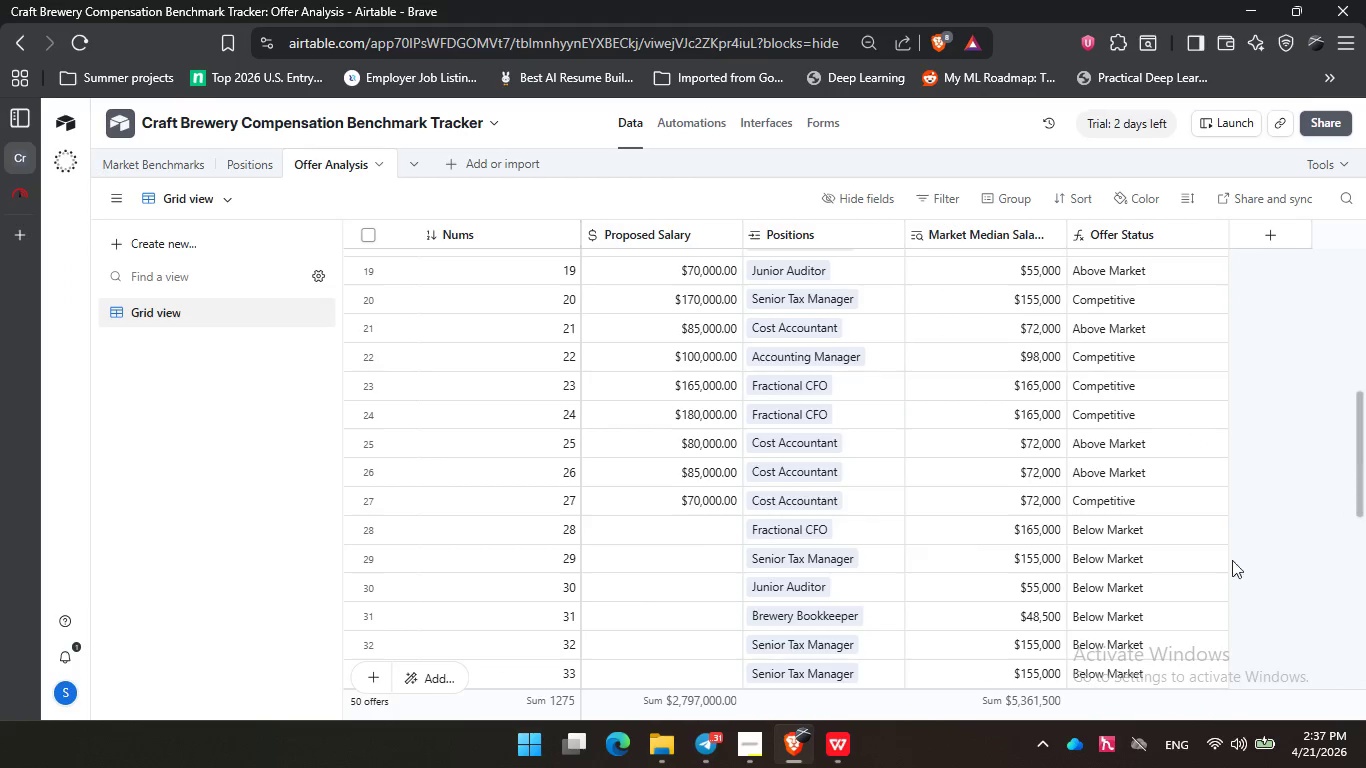 
left_click([668, 534])
 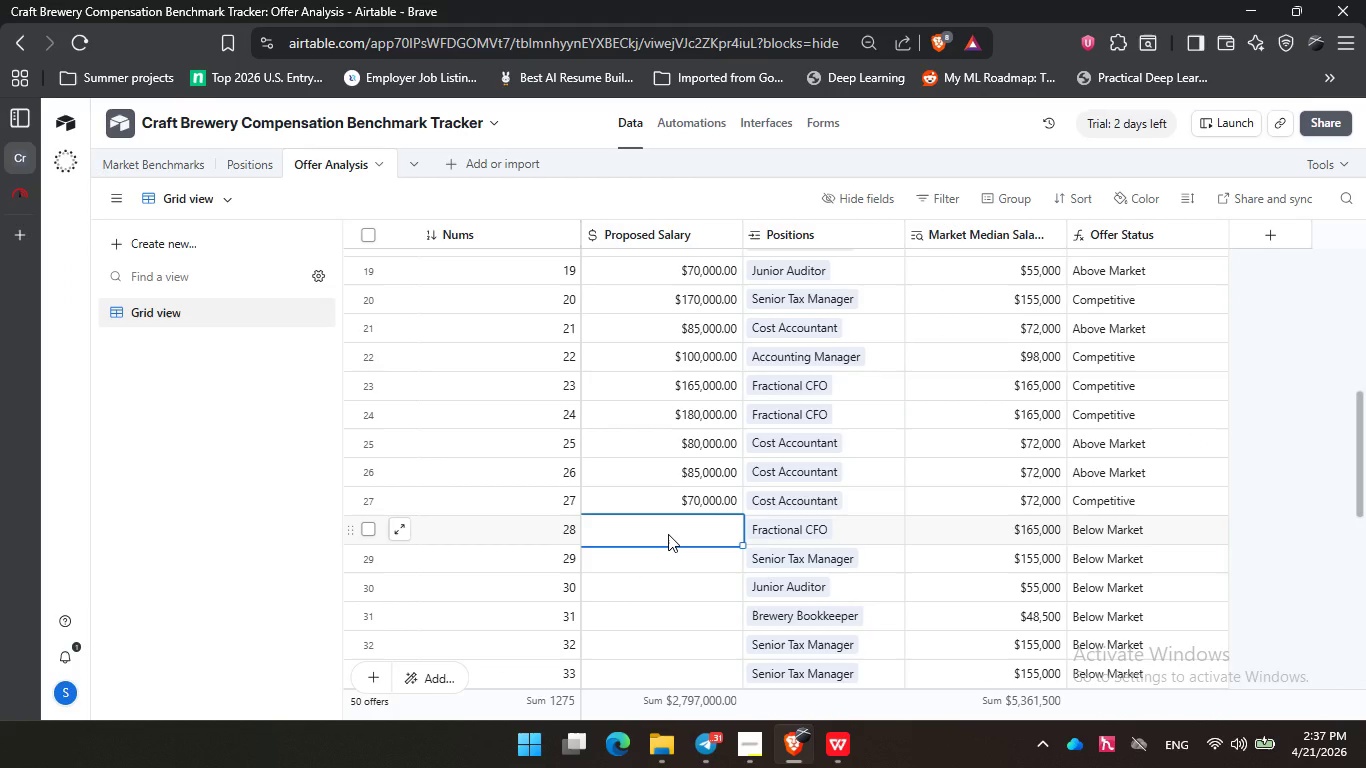 
wait(5.08)
 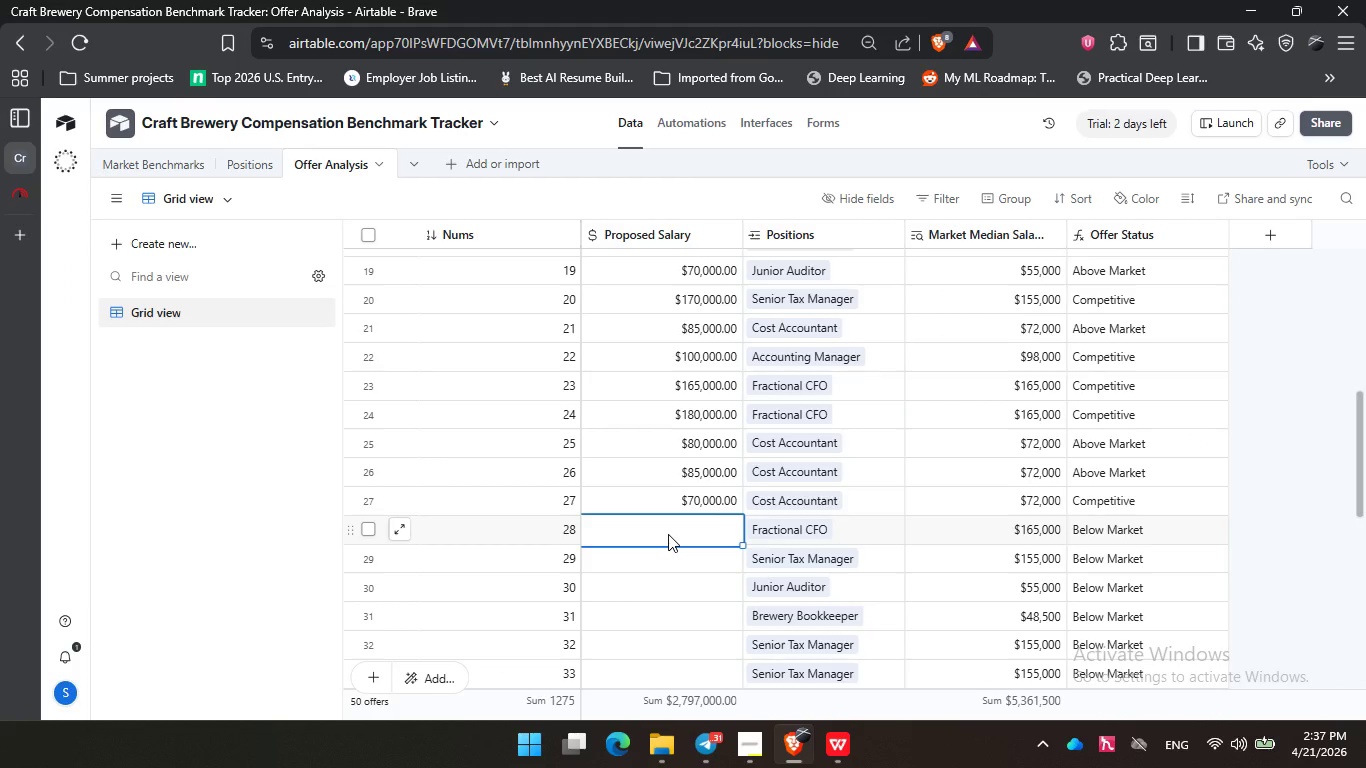 
key(Numpad1)
 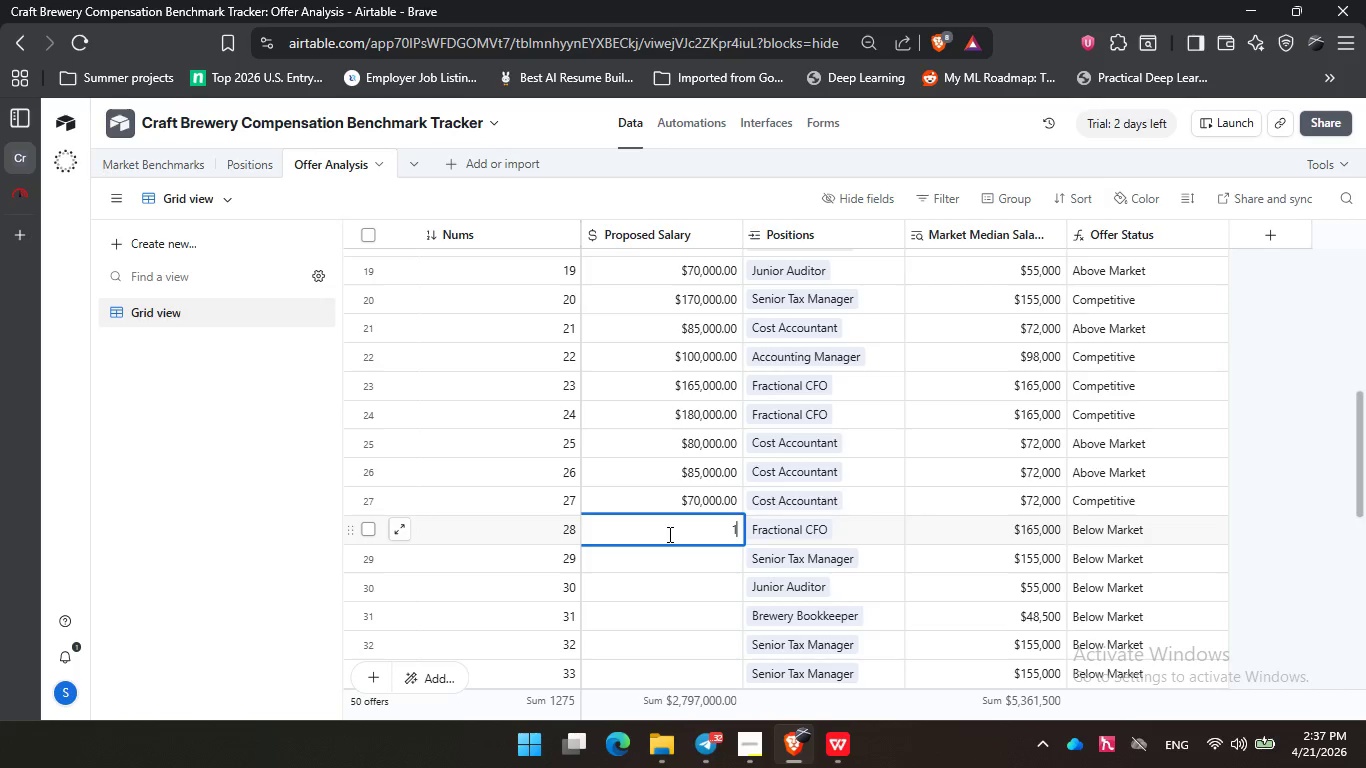 
key(Numpad5)
 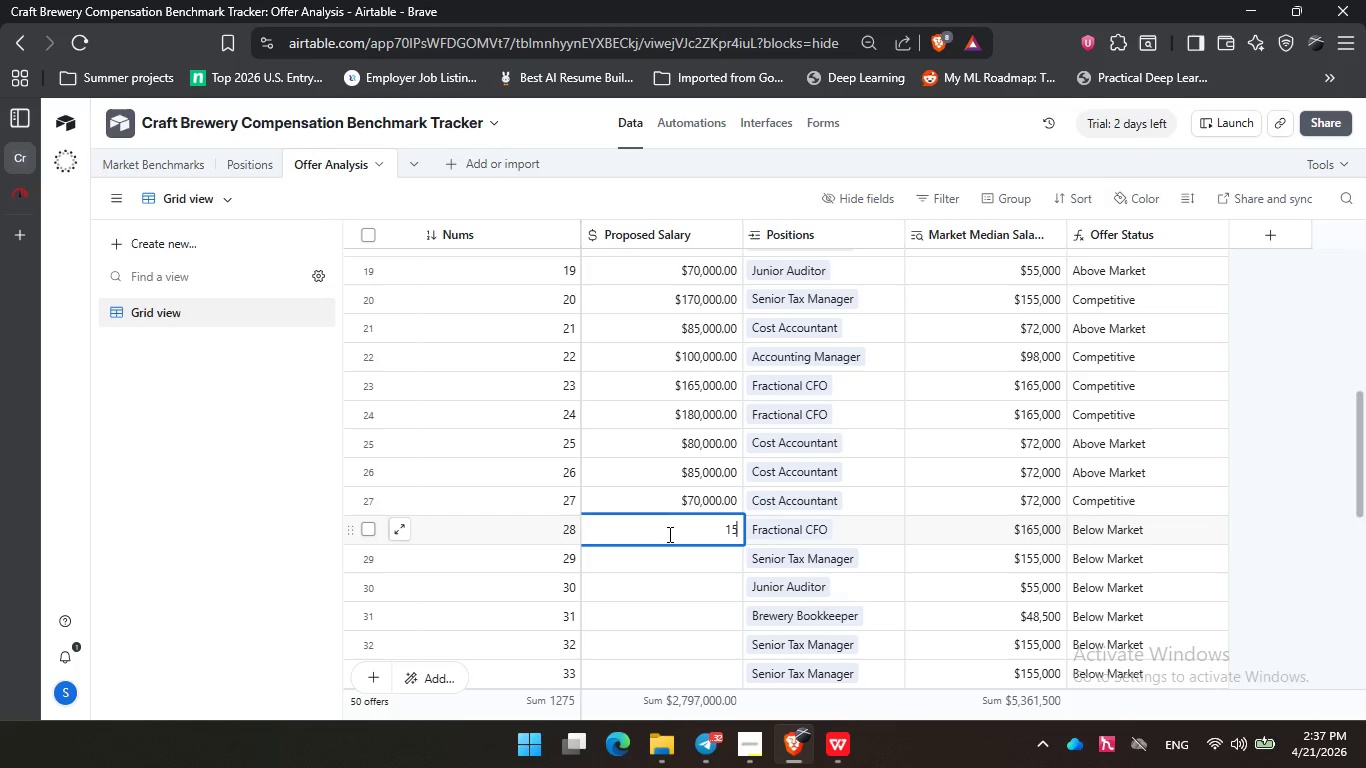 
key(Numpad0)
 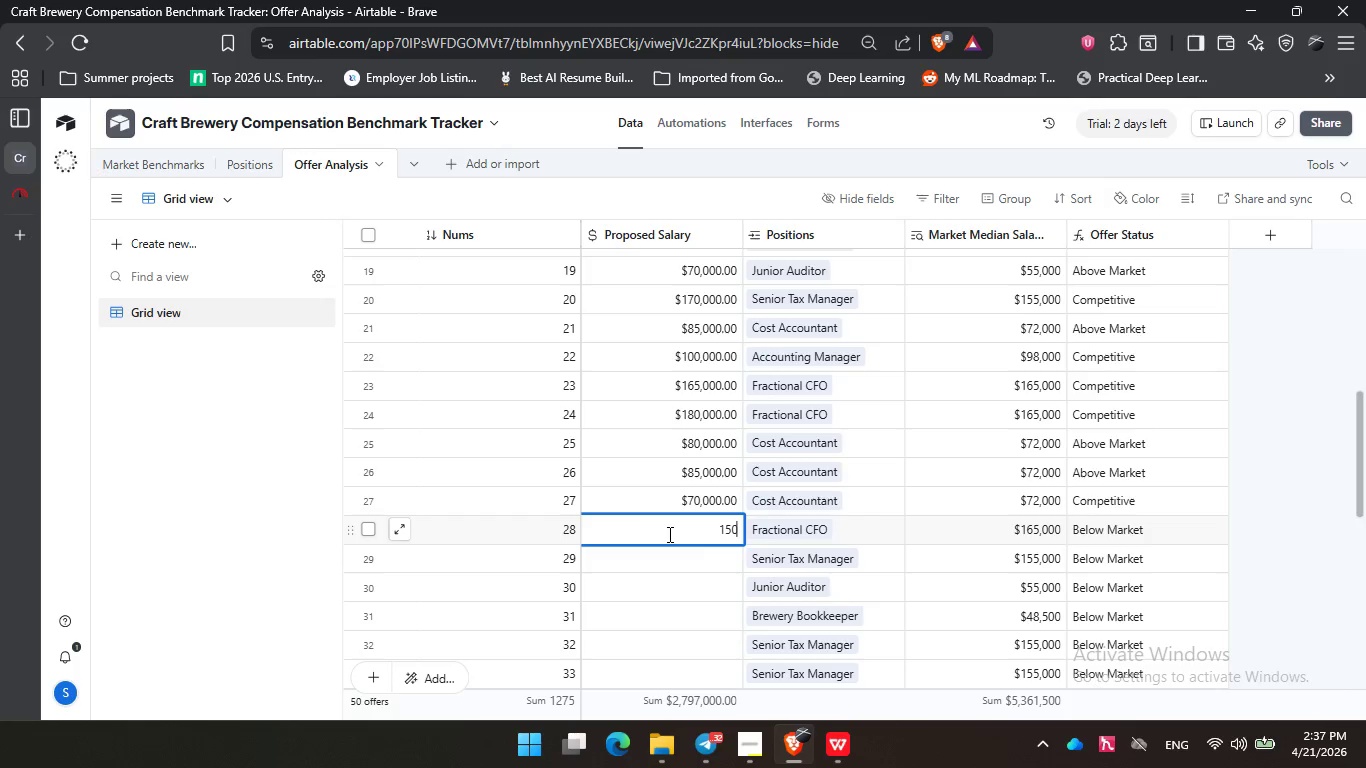 
key(Numpad0)
 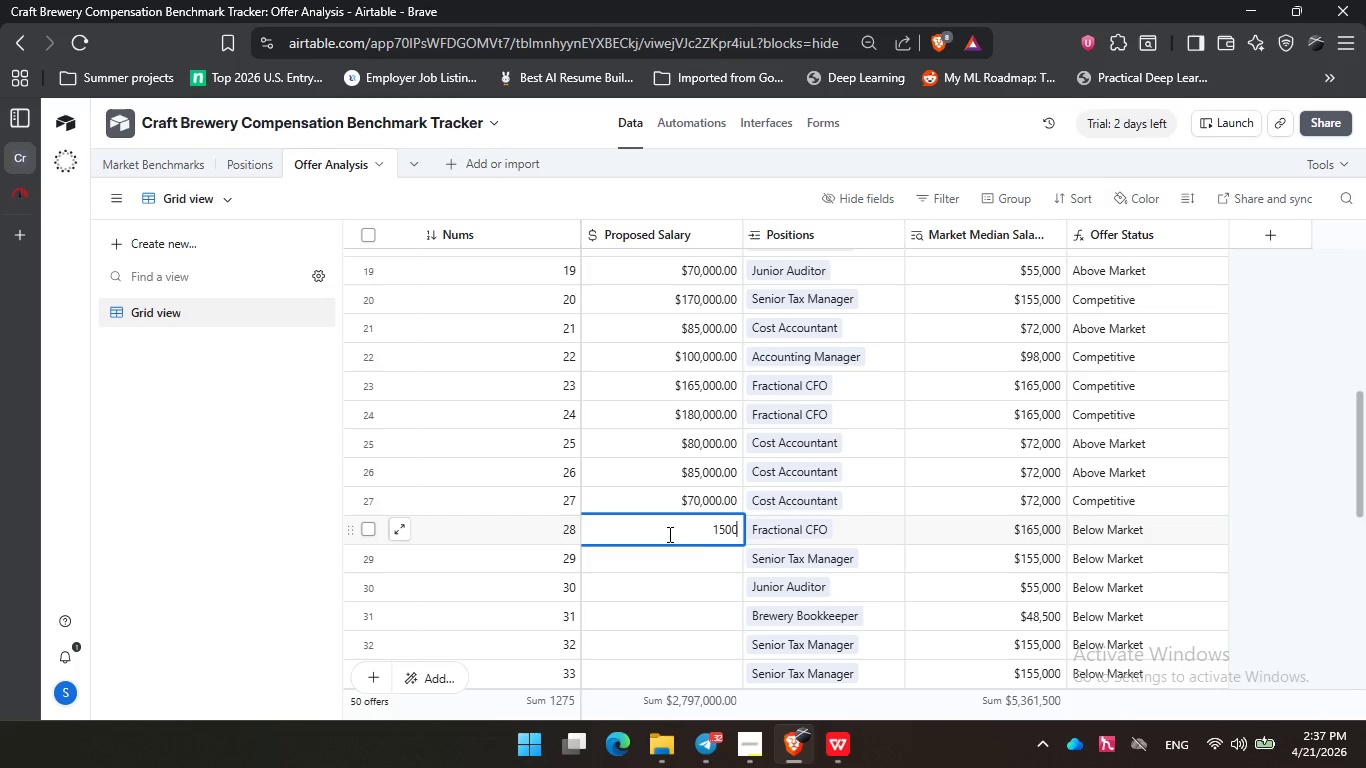 
key(Numpad0)
 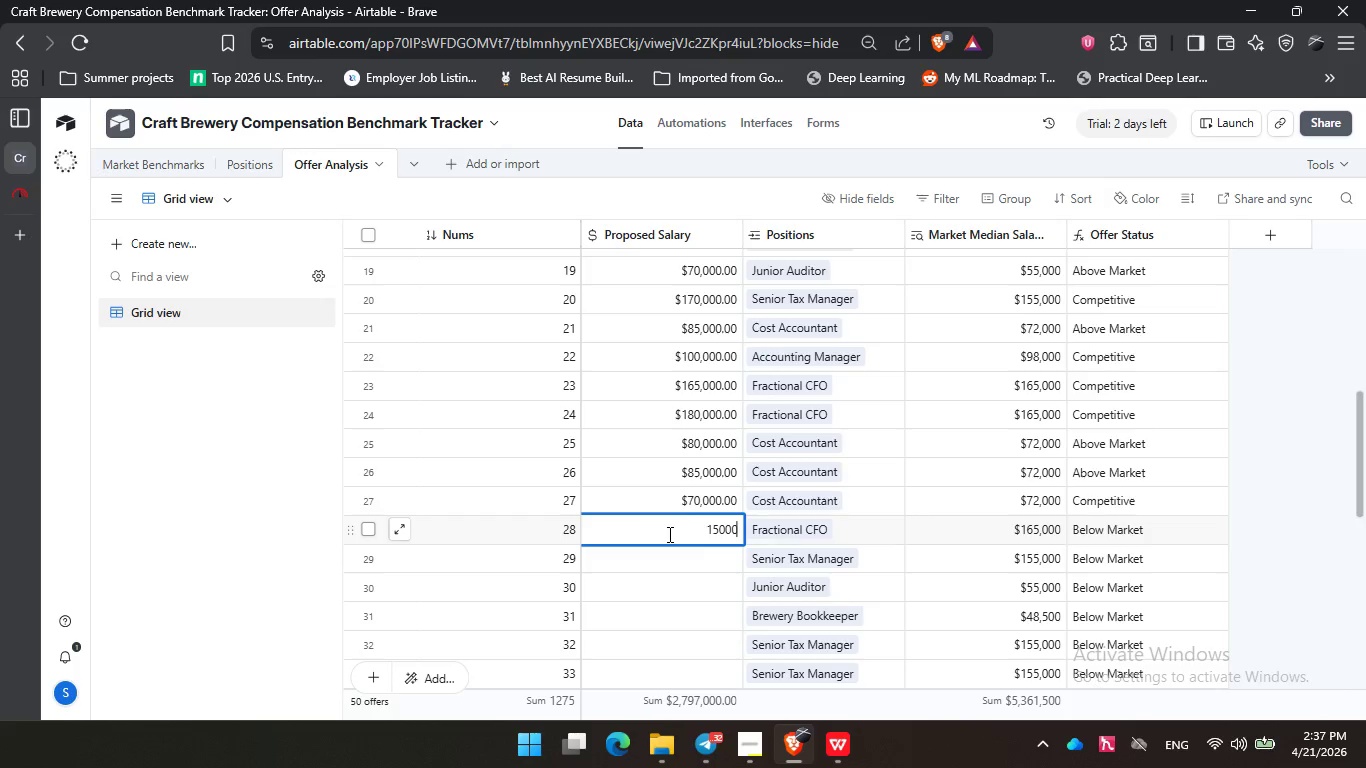 
key(Numpad0)
 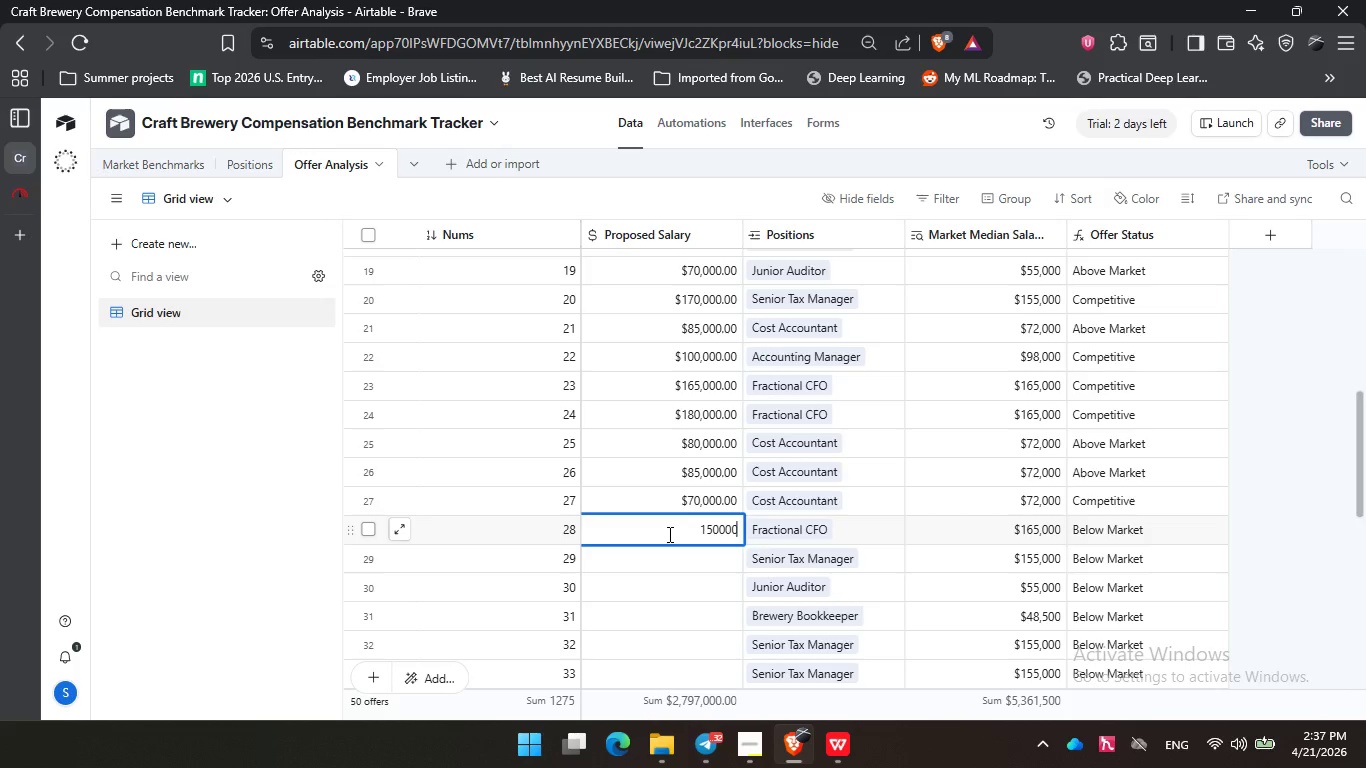 
key(NumpadEnter)
 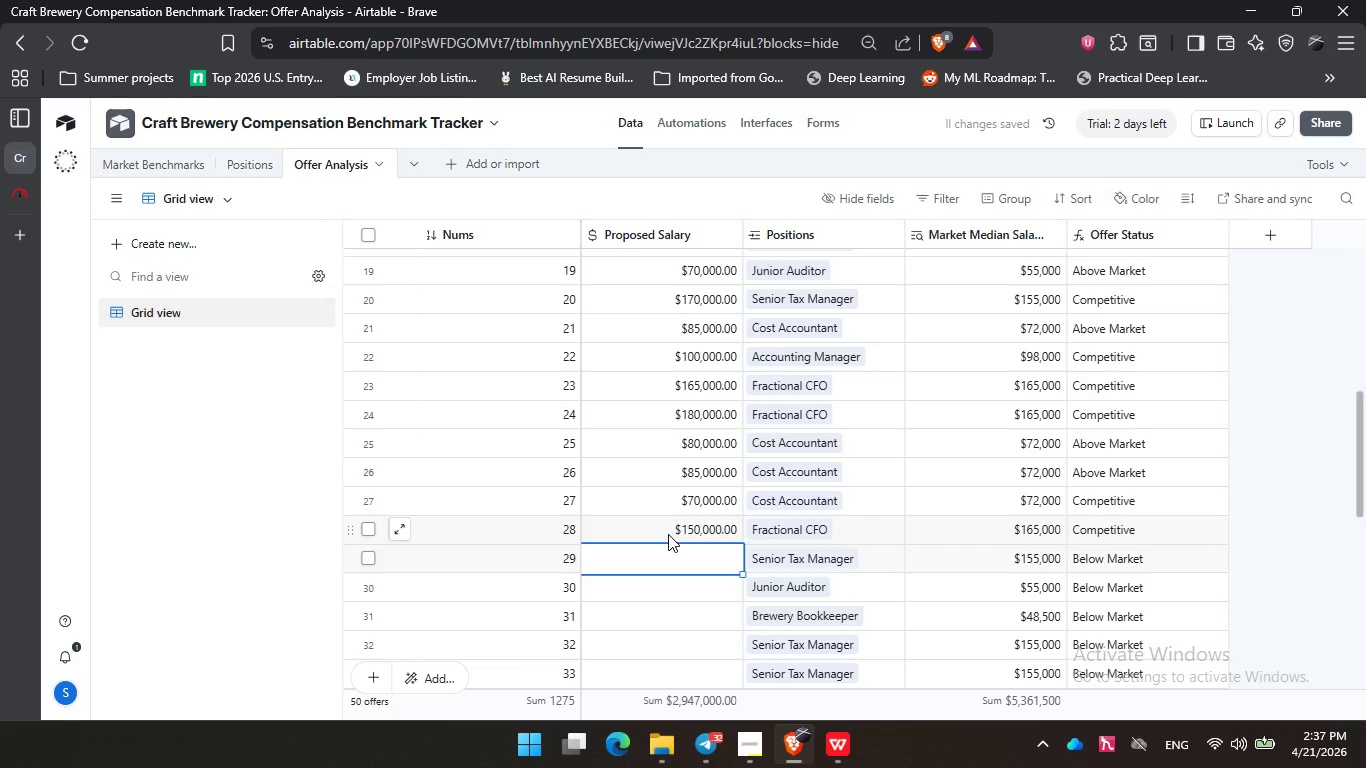 
key(Numpad1)
 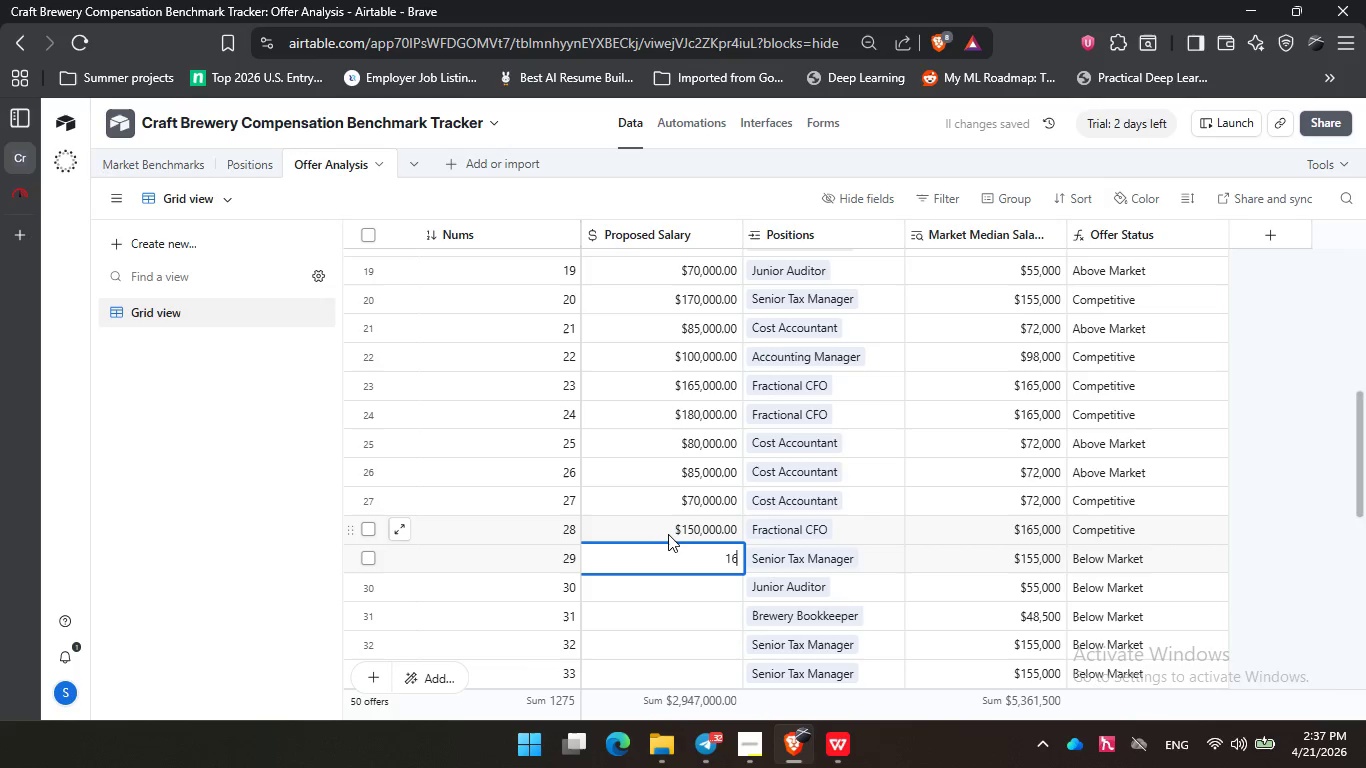 
key(Numpad6)
 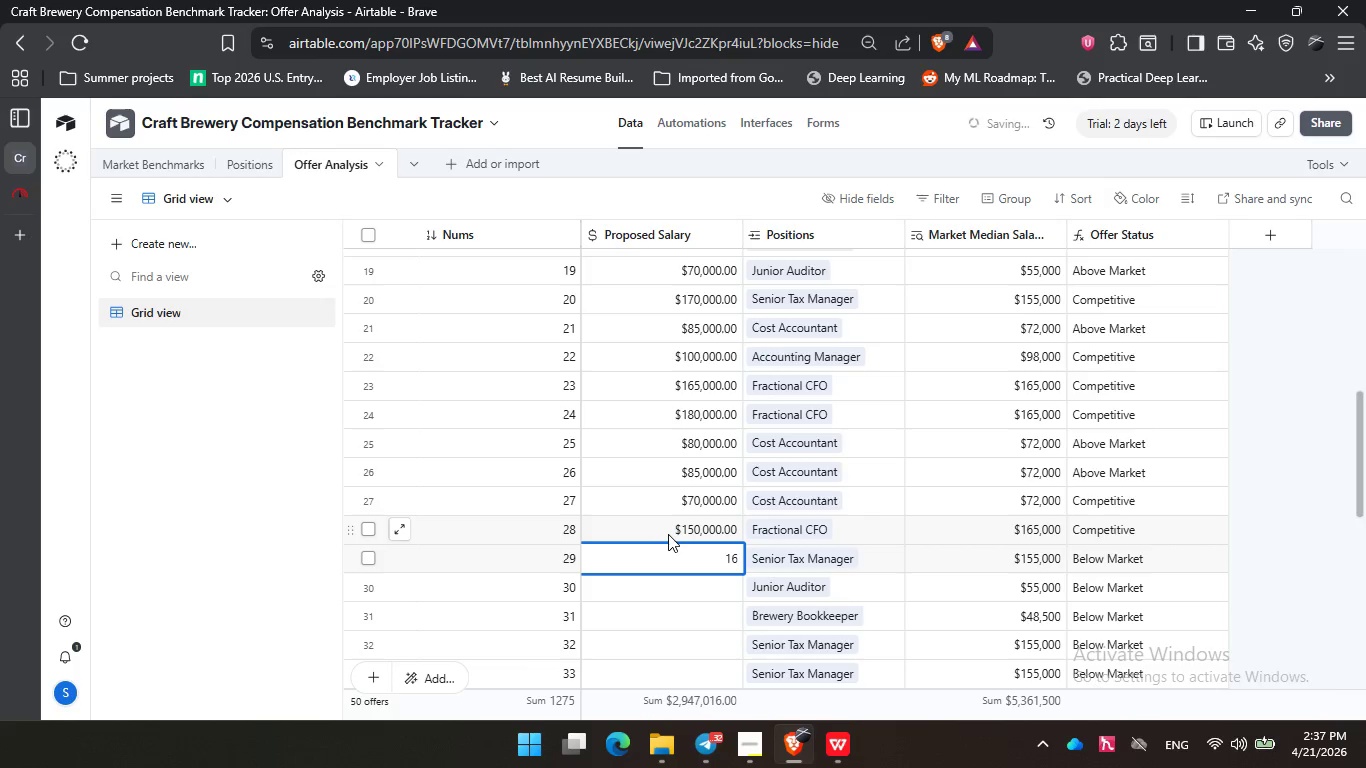 
key(Numpad5)
 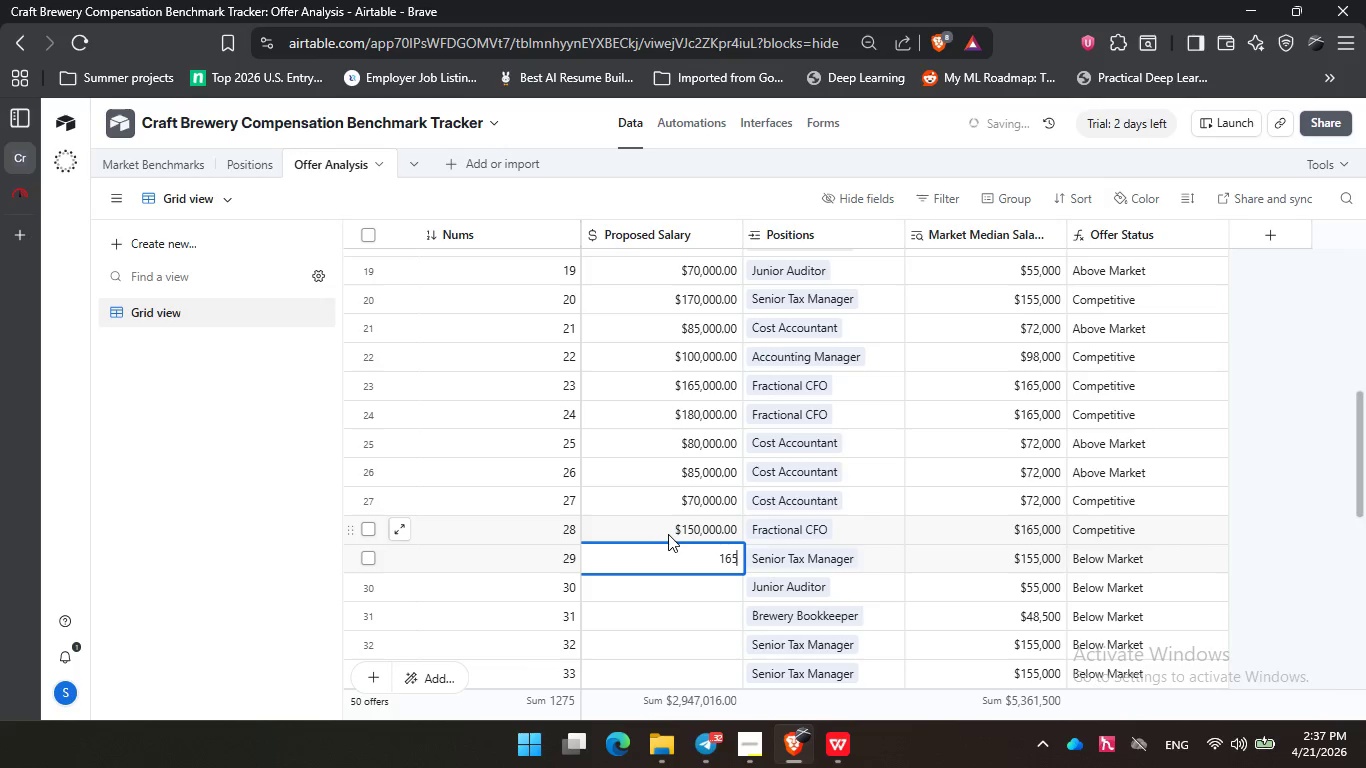 
key(Numpad0)
 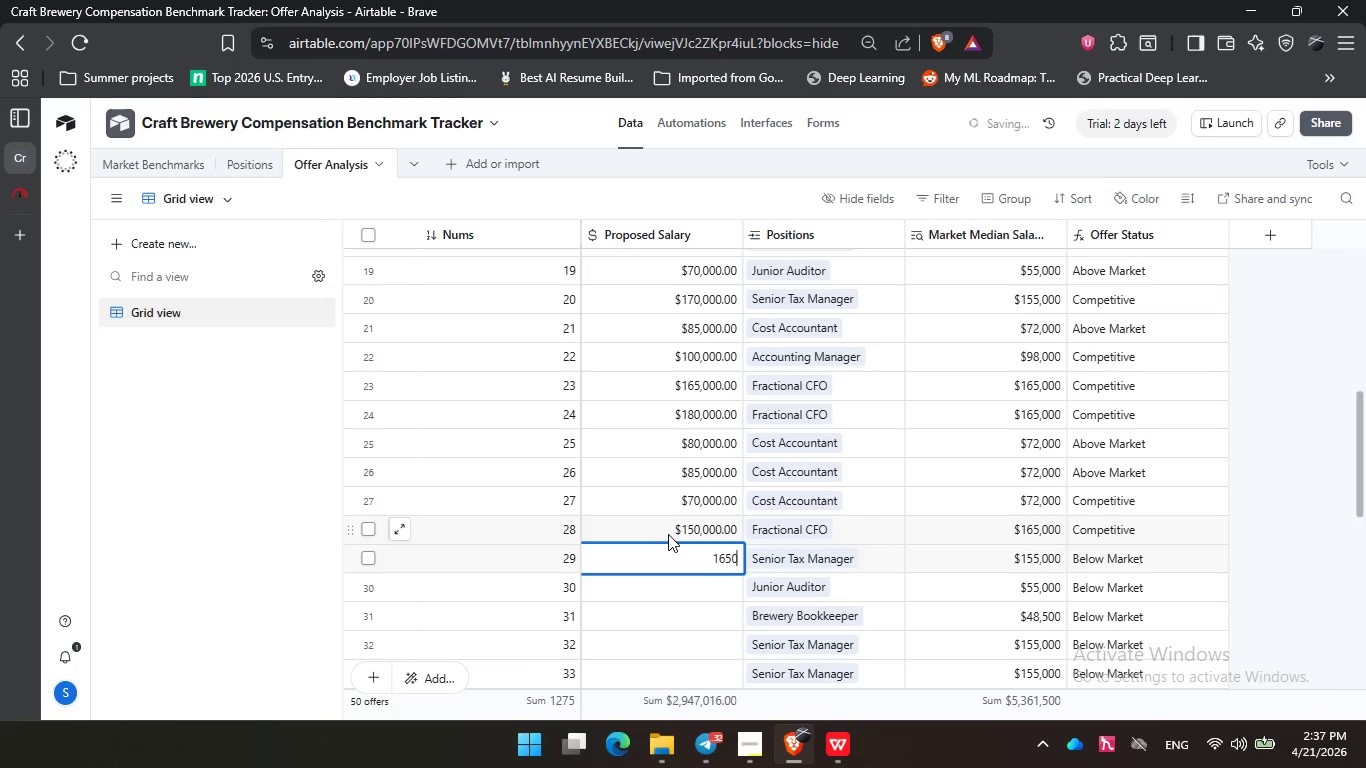 
key(Numpad0)
 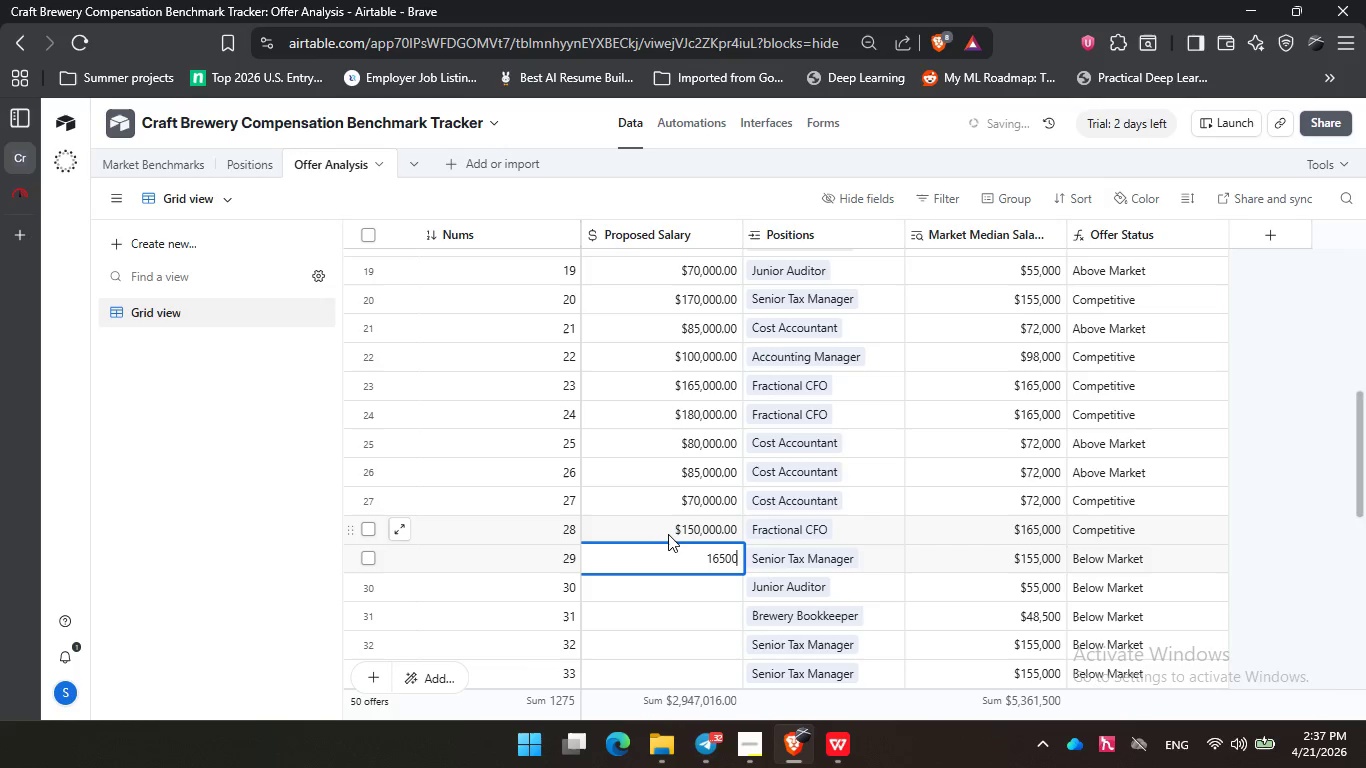 
key(Numpad0)
 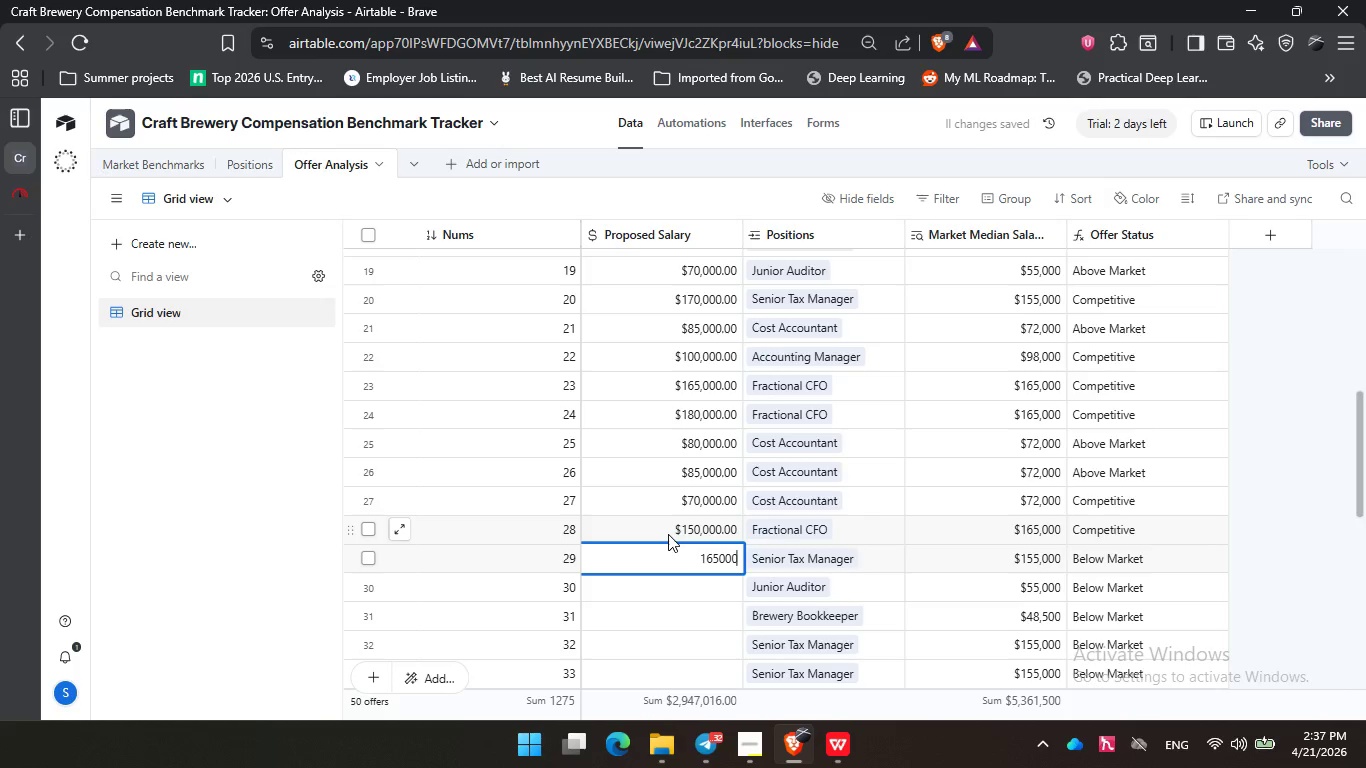 
key(NumpadEnter)
 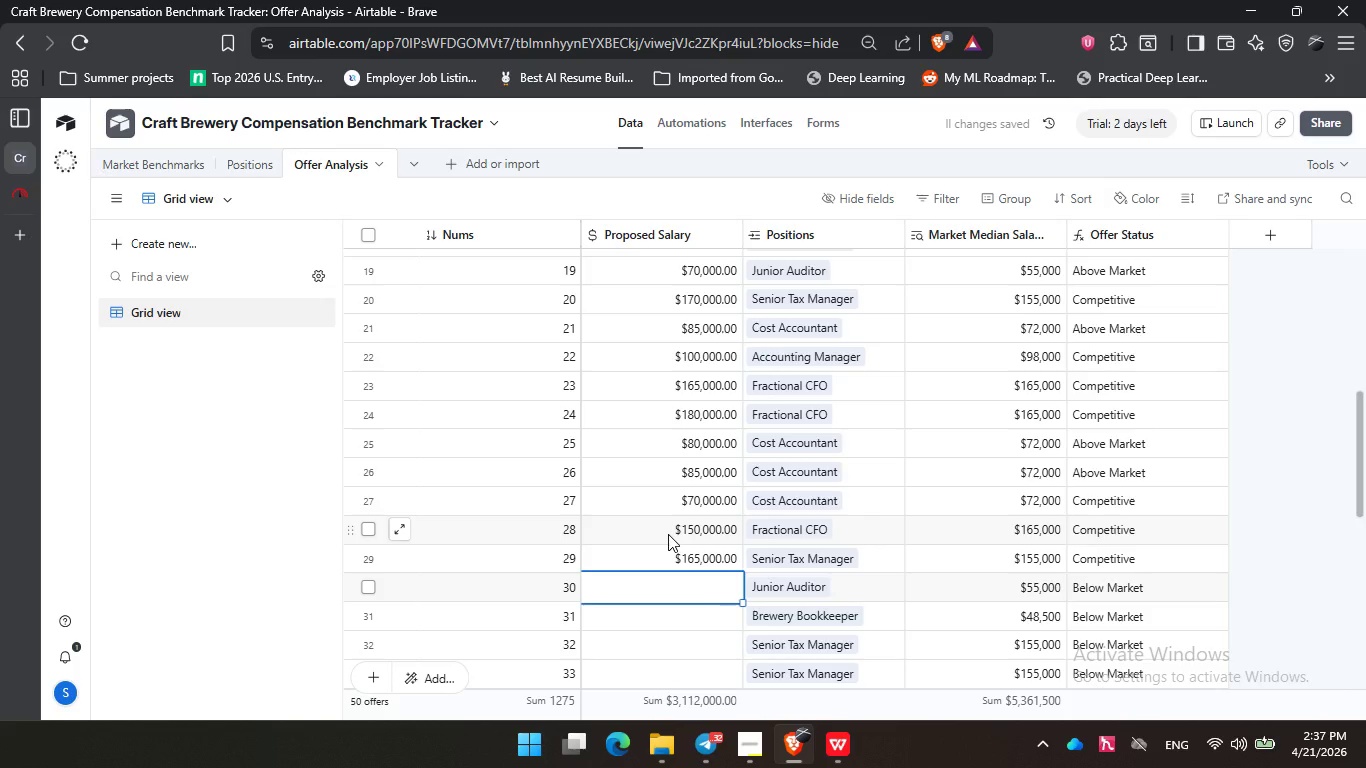 
left_click([673, 560])
 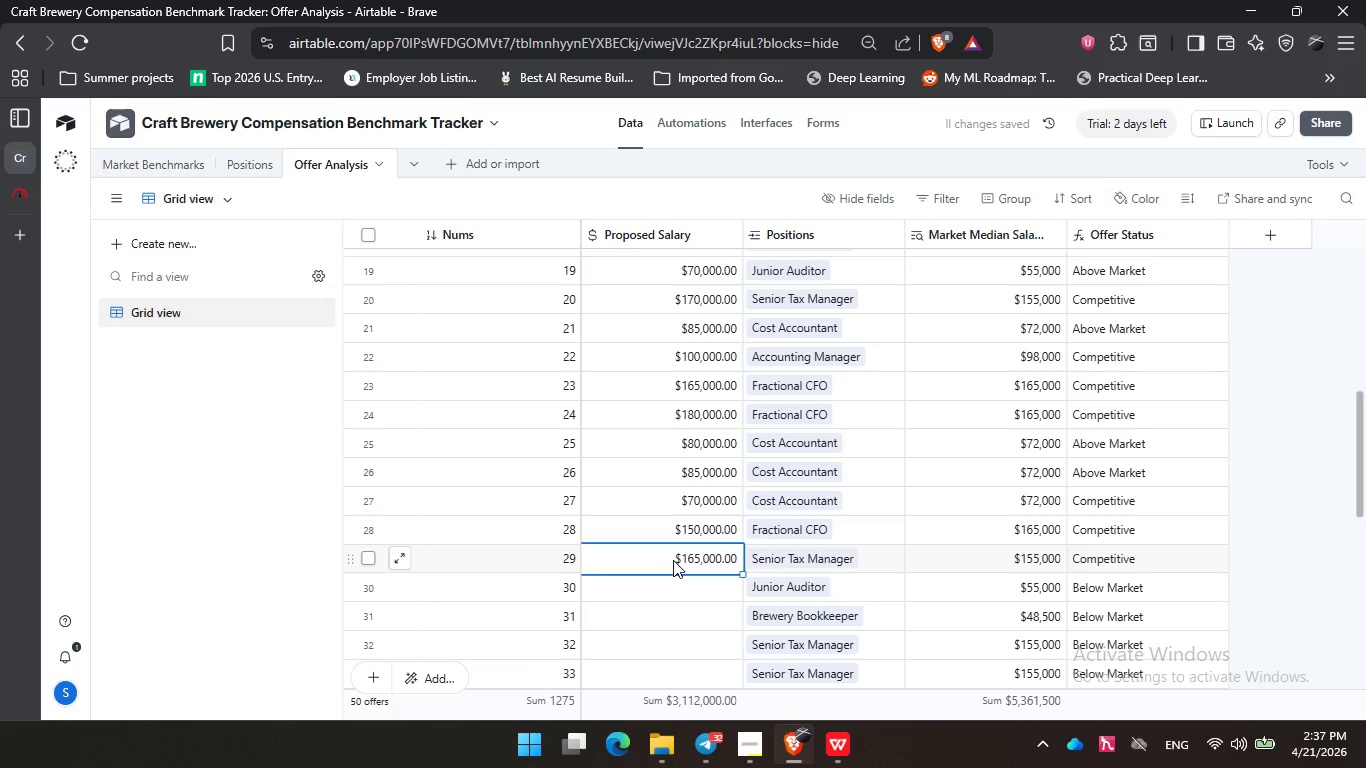 
key(Numpad1)
 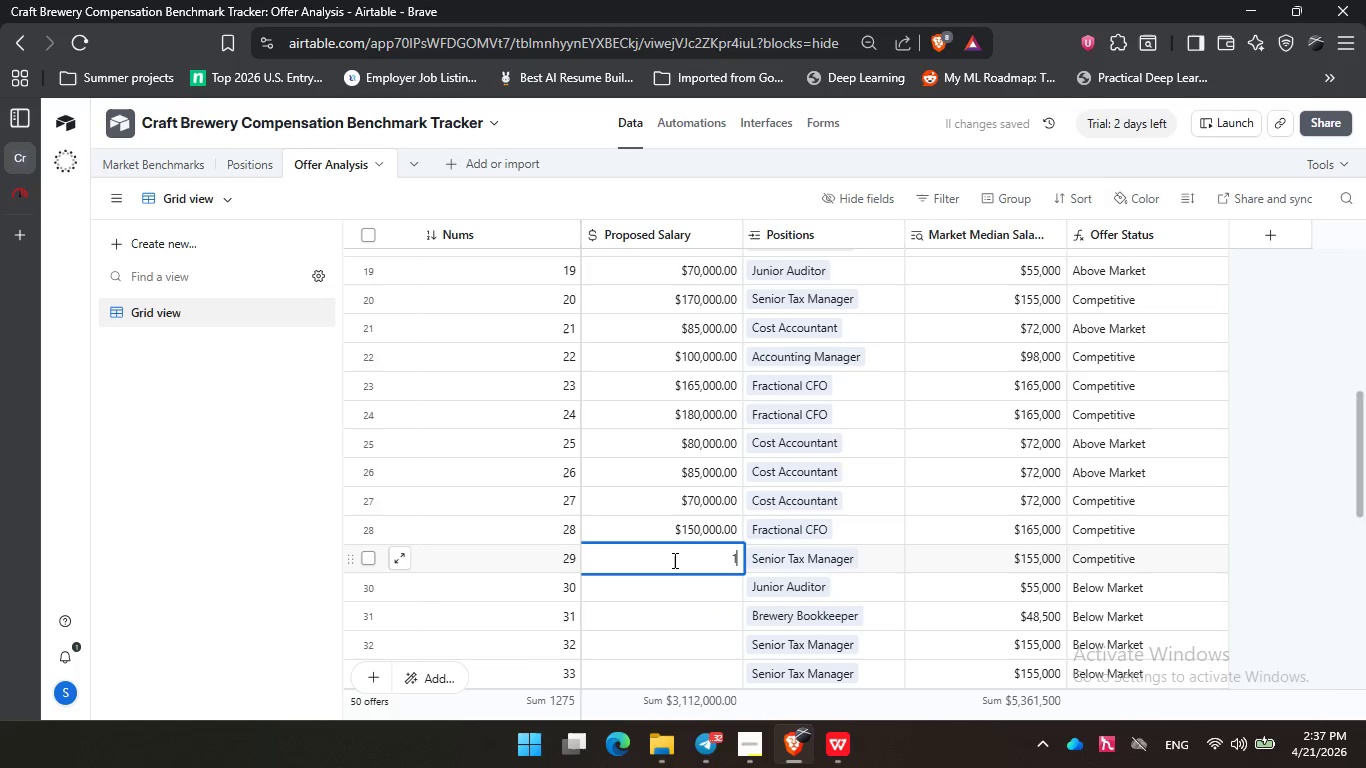 
key(Numpad7)
 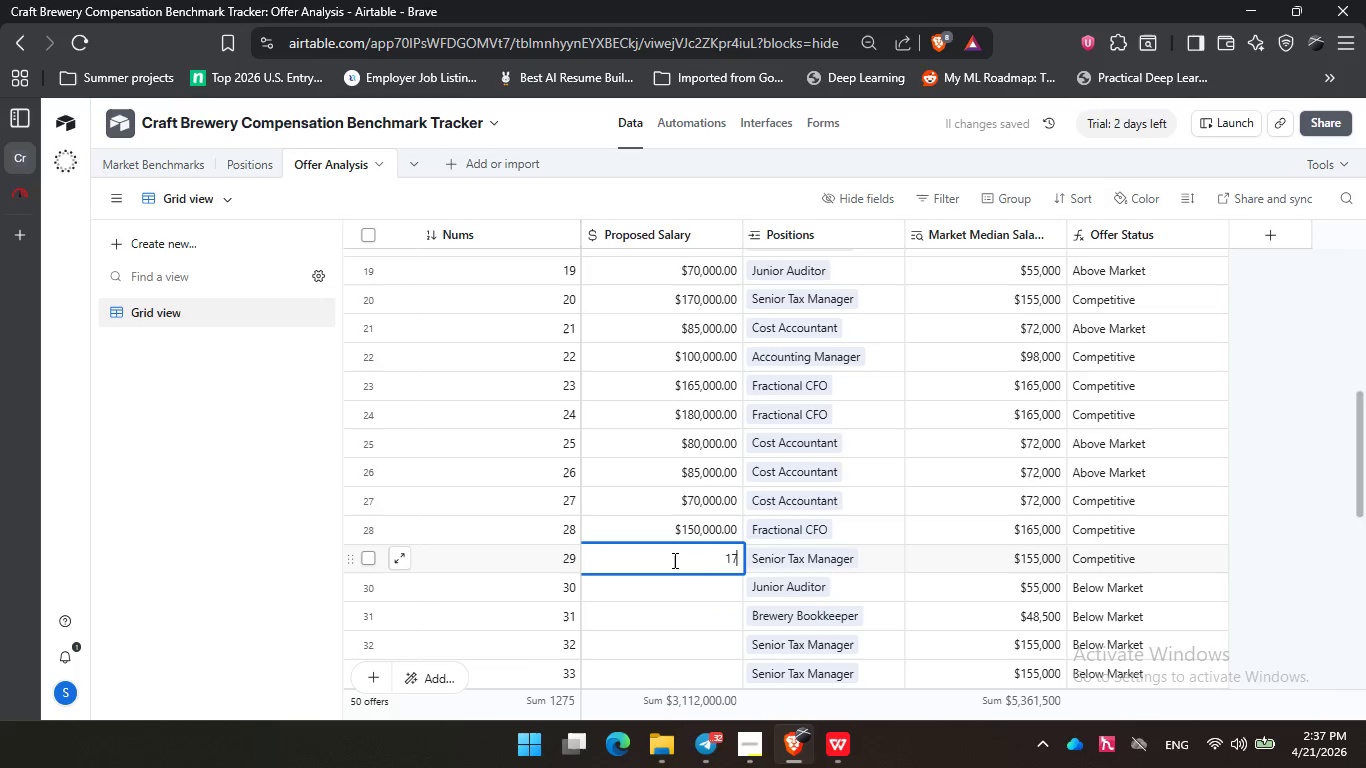 
key(Numpad0)
 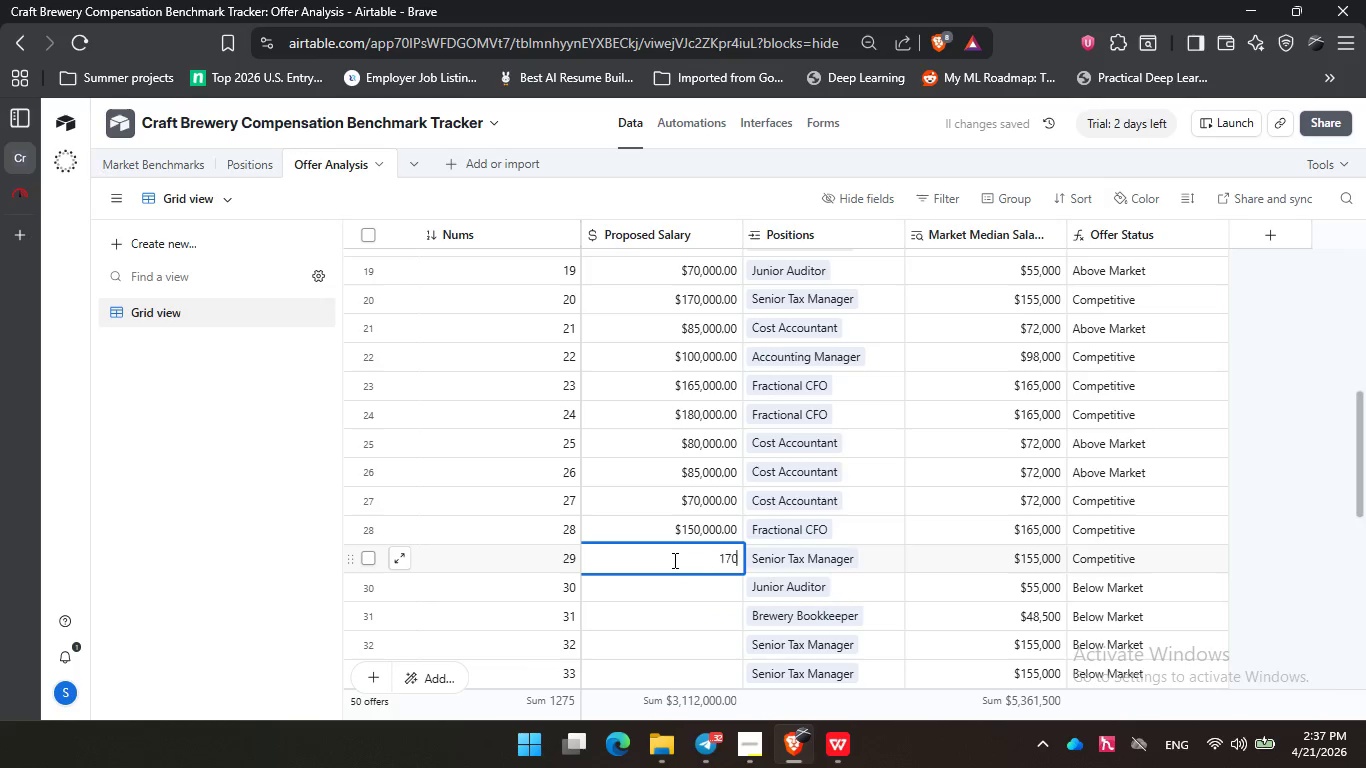 
key(Numpad0)
 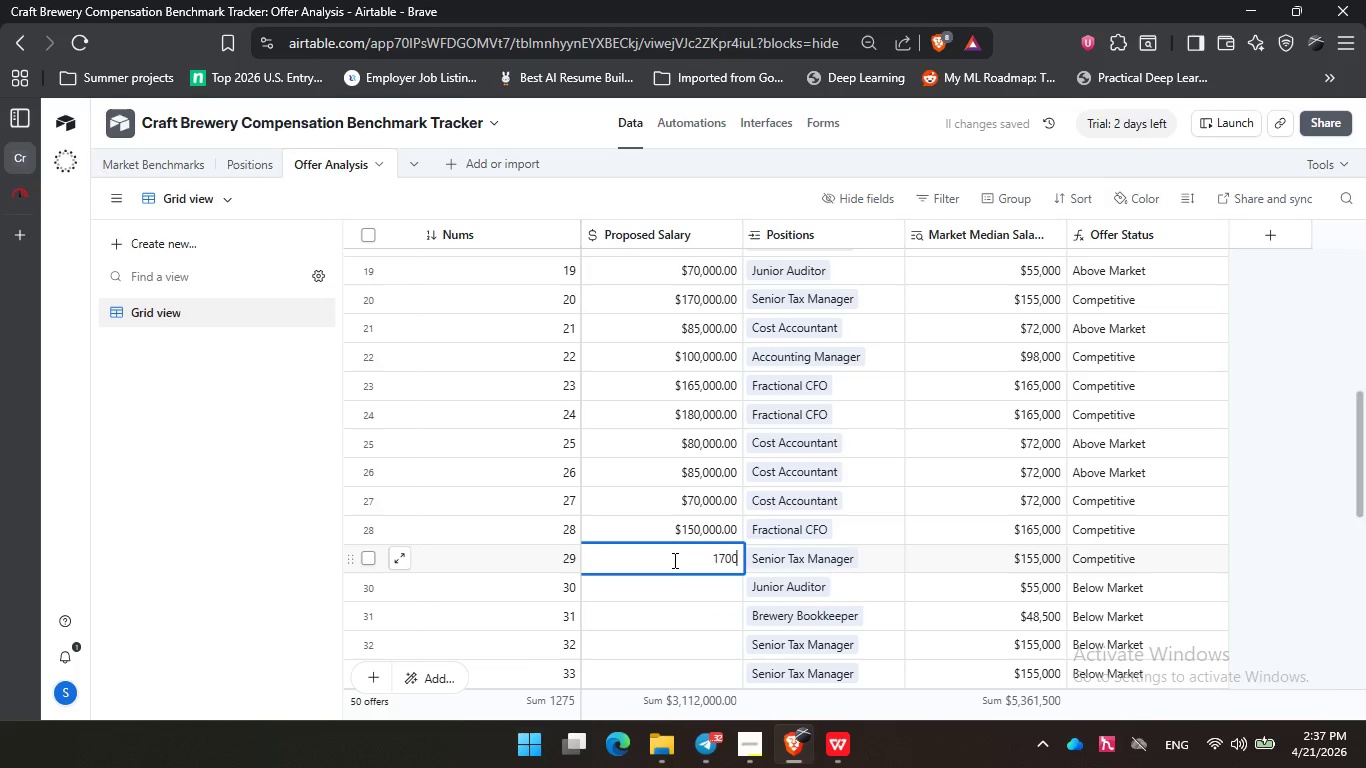 
key(Numpad0)
 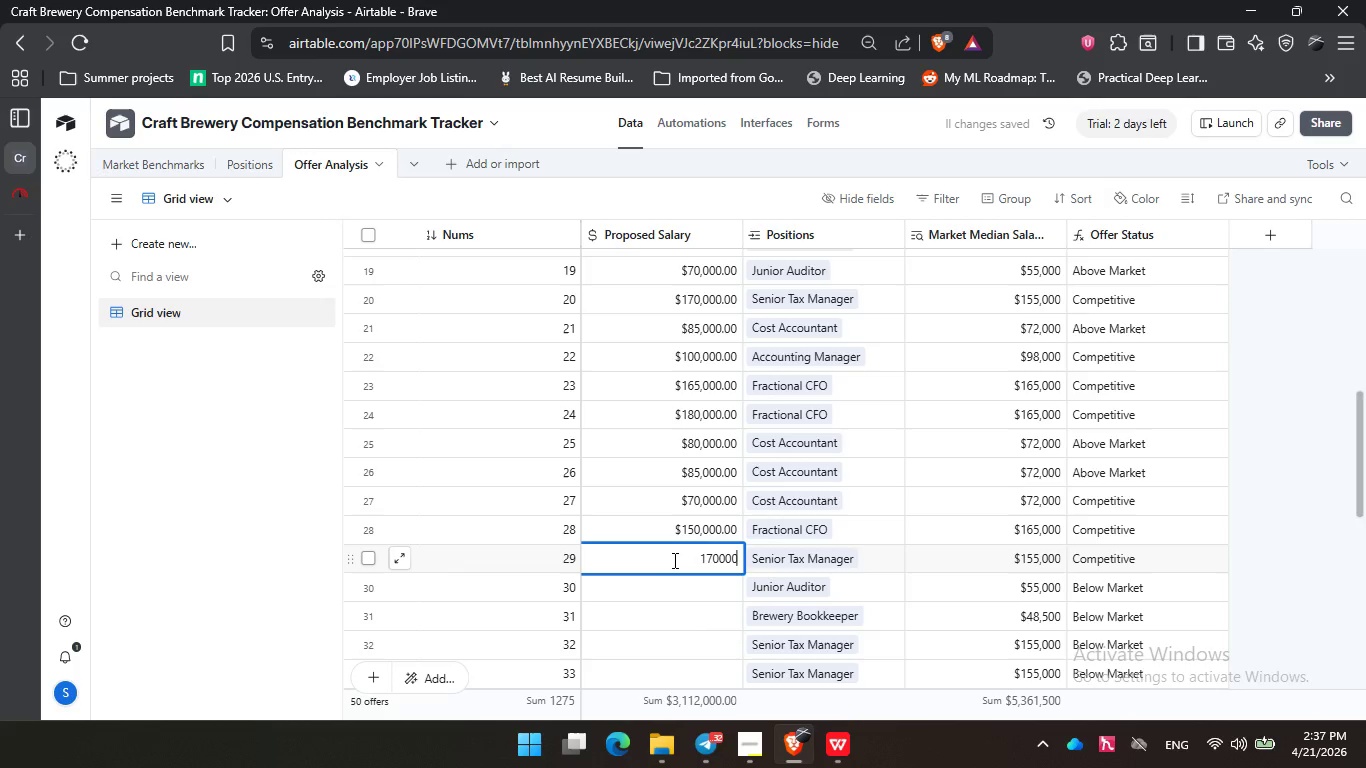 
key(Numpad0)
 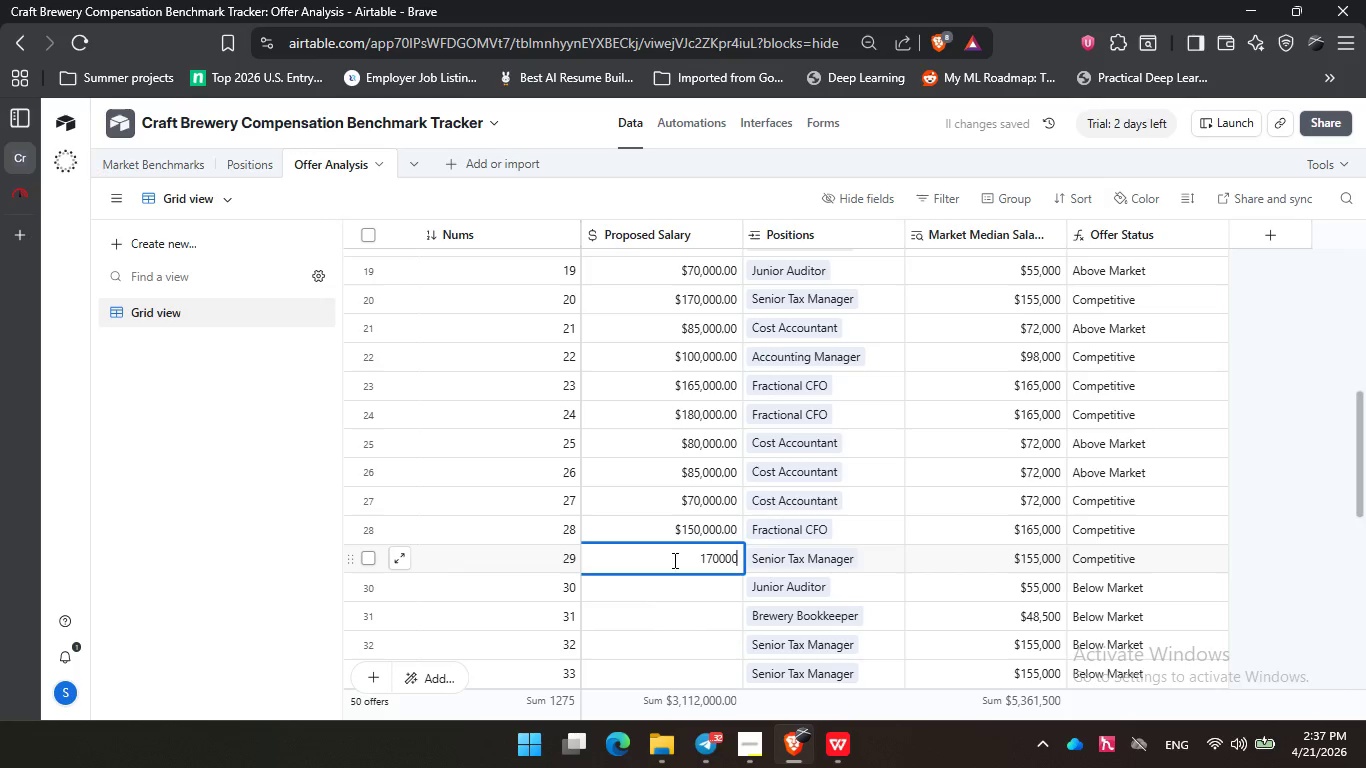 
key(NumpadEnter)
 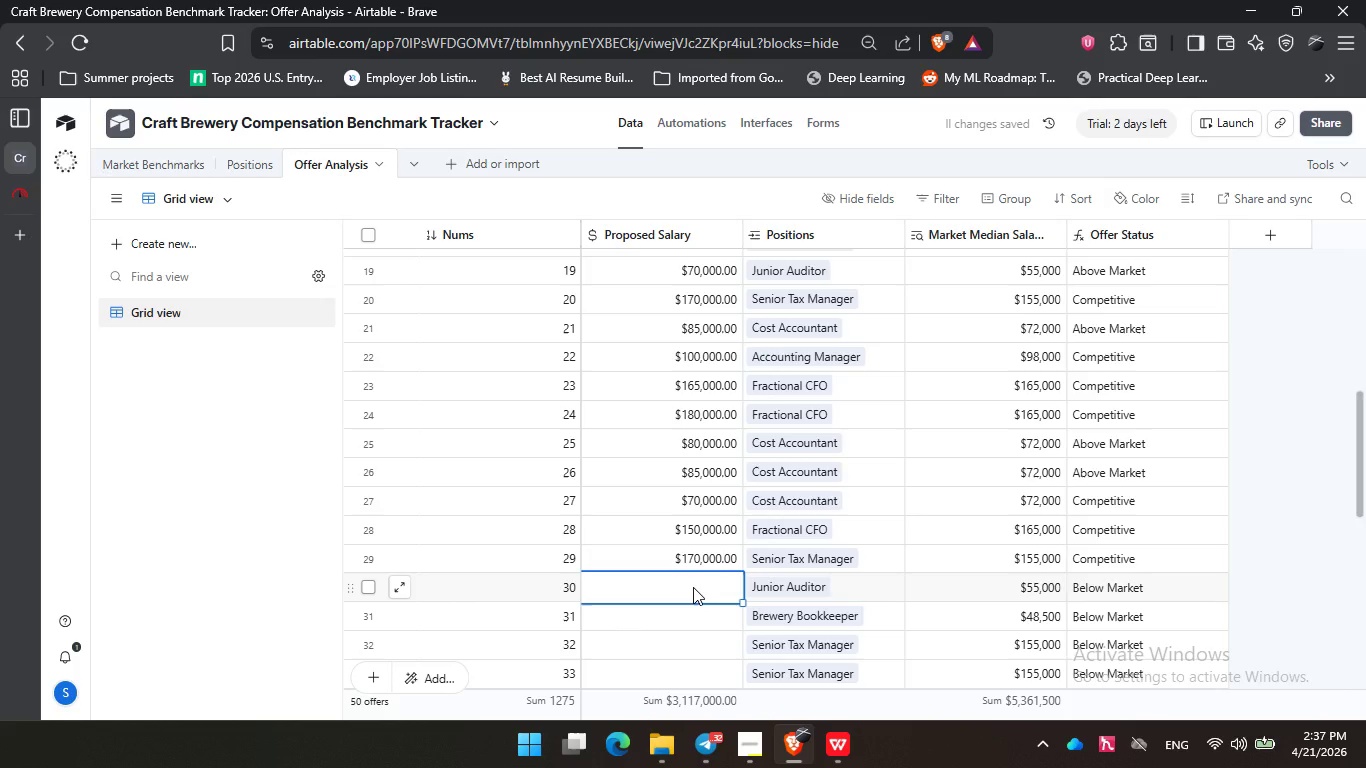 
key(Numpad5)
 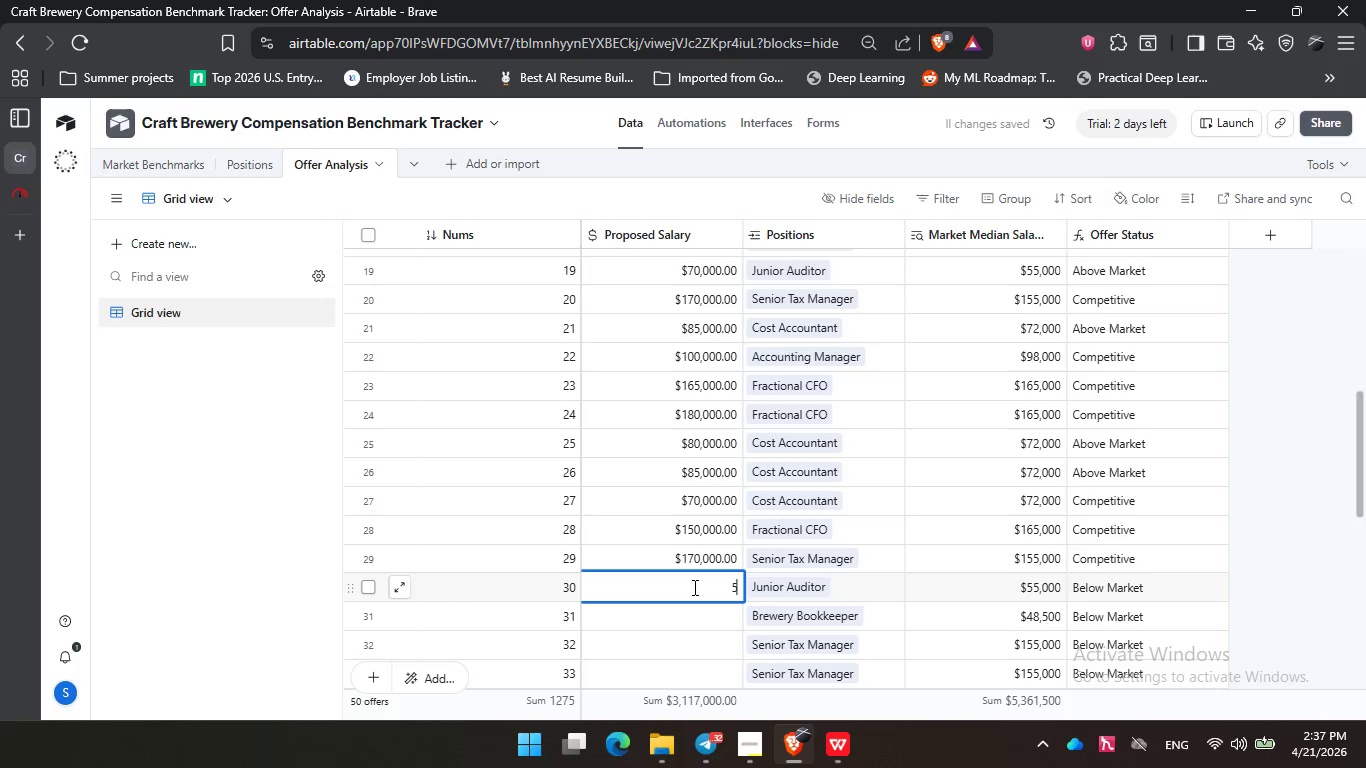 
key(Numpad0)
 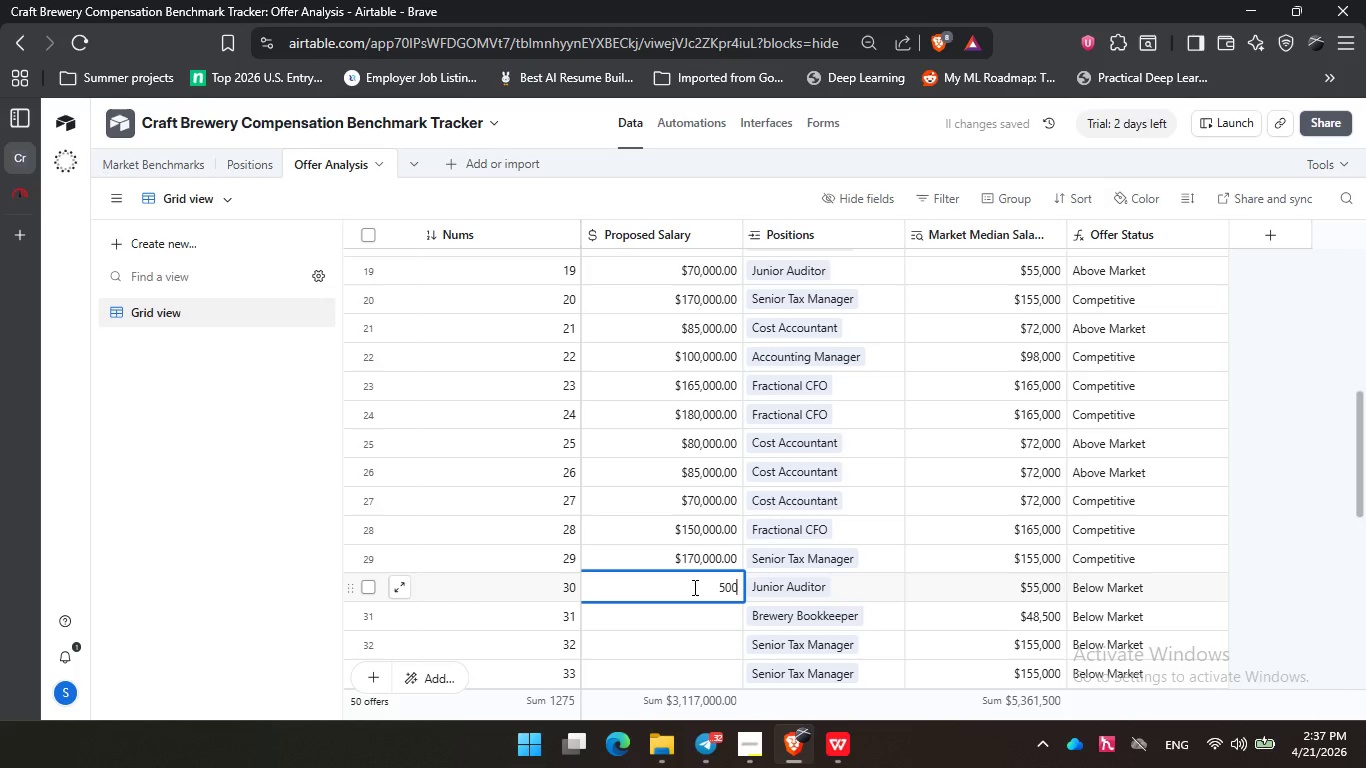 
key(Numpad0)
 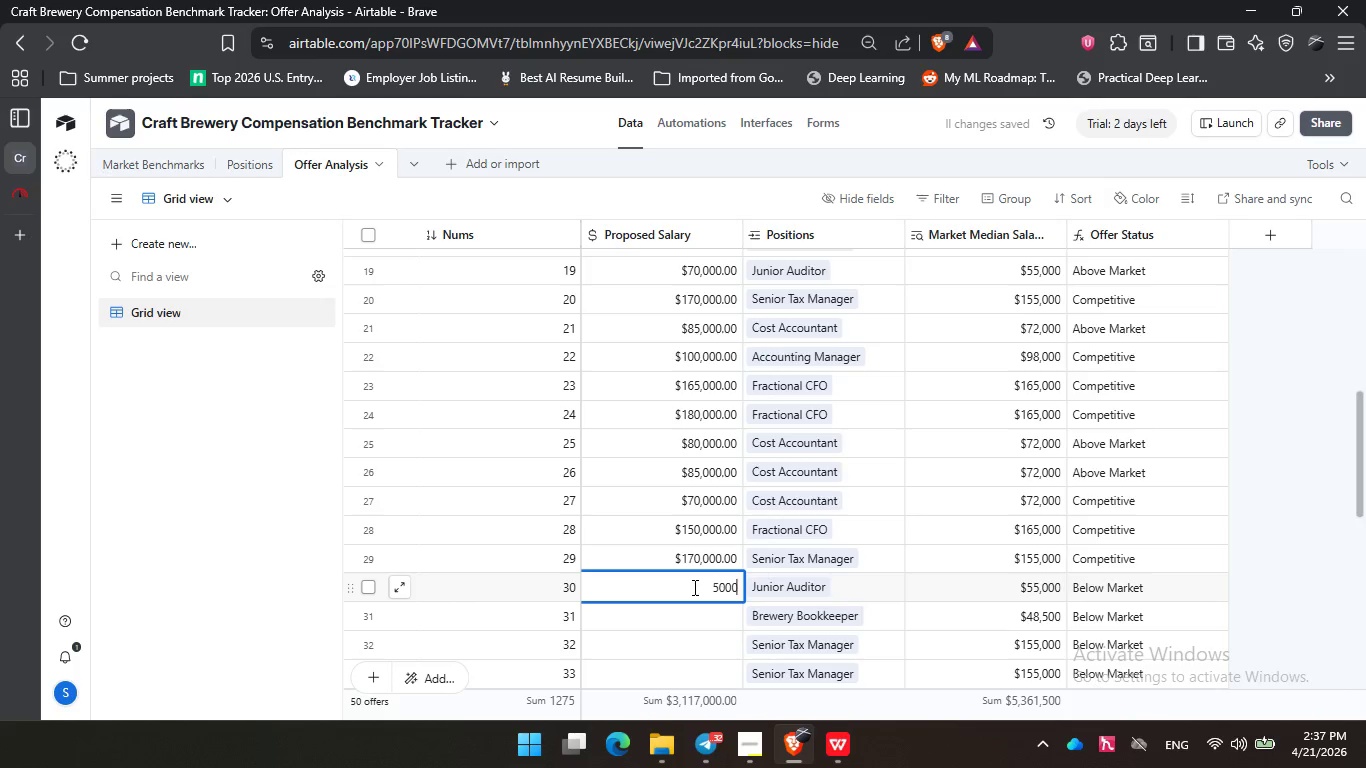 
key(Numpad0)
 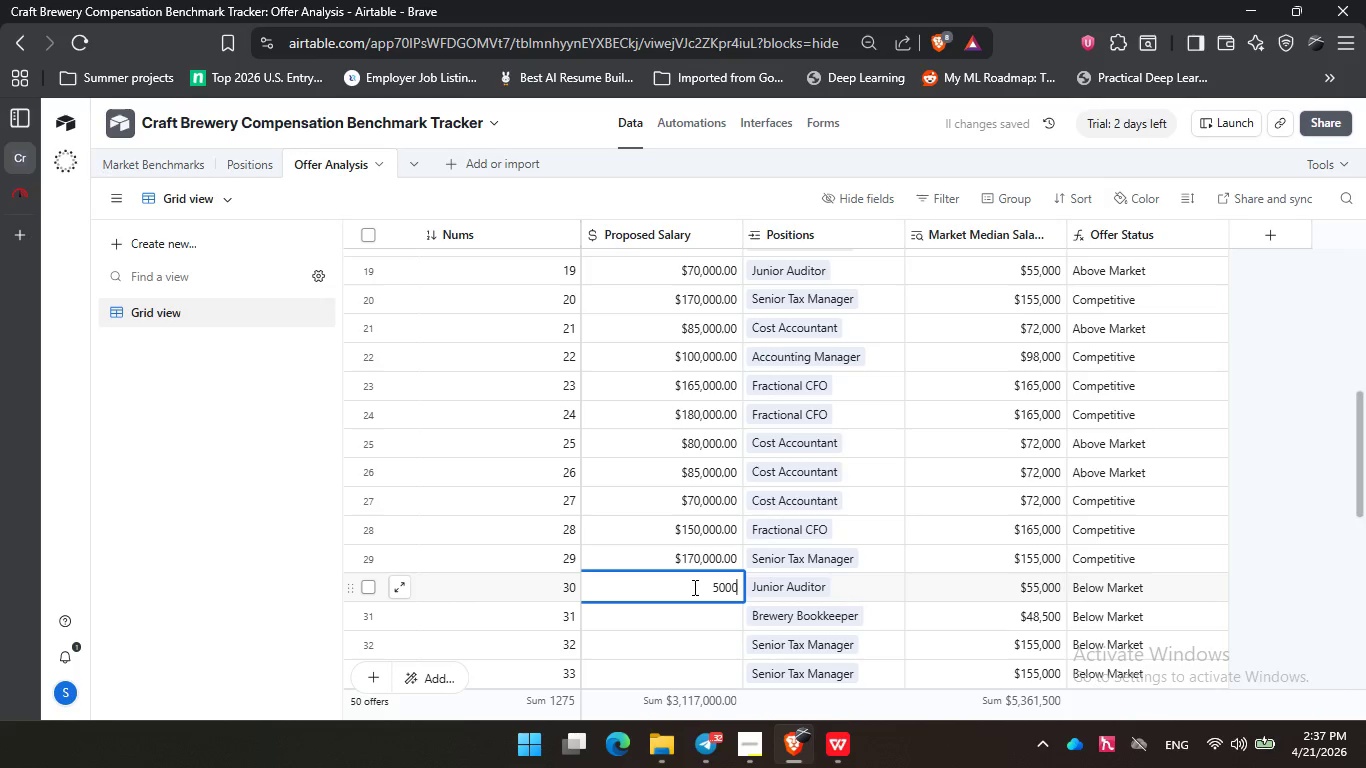 
key(Numpad0)
 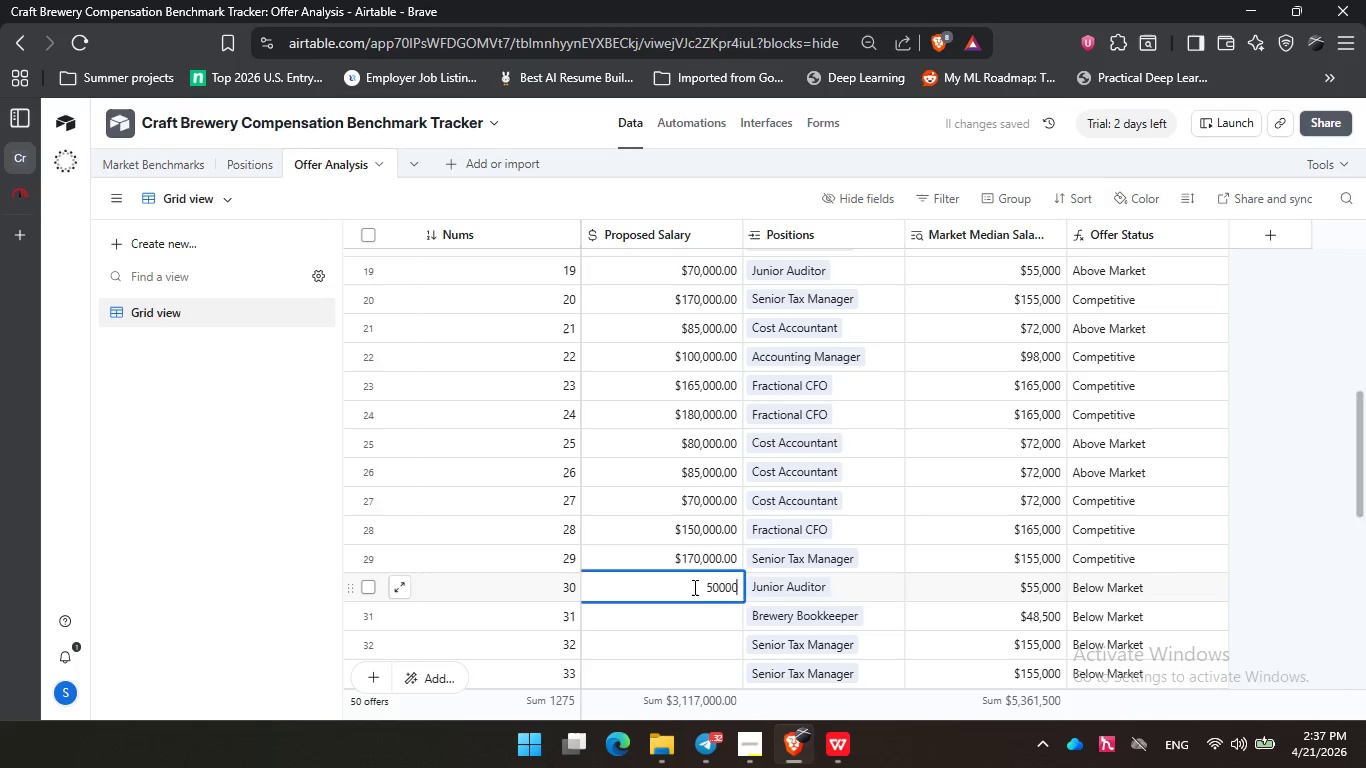 
key(NumpadEnter)
 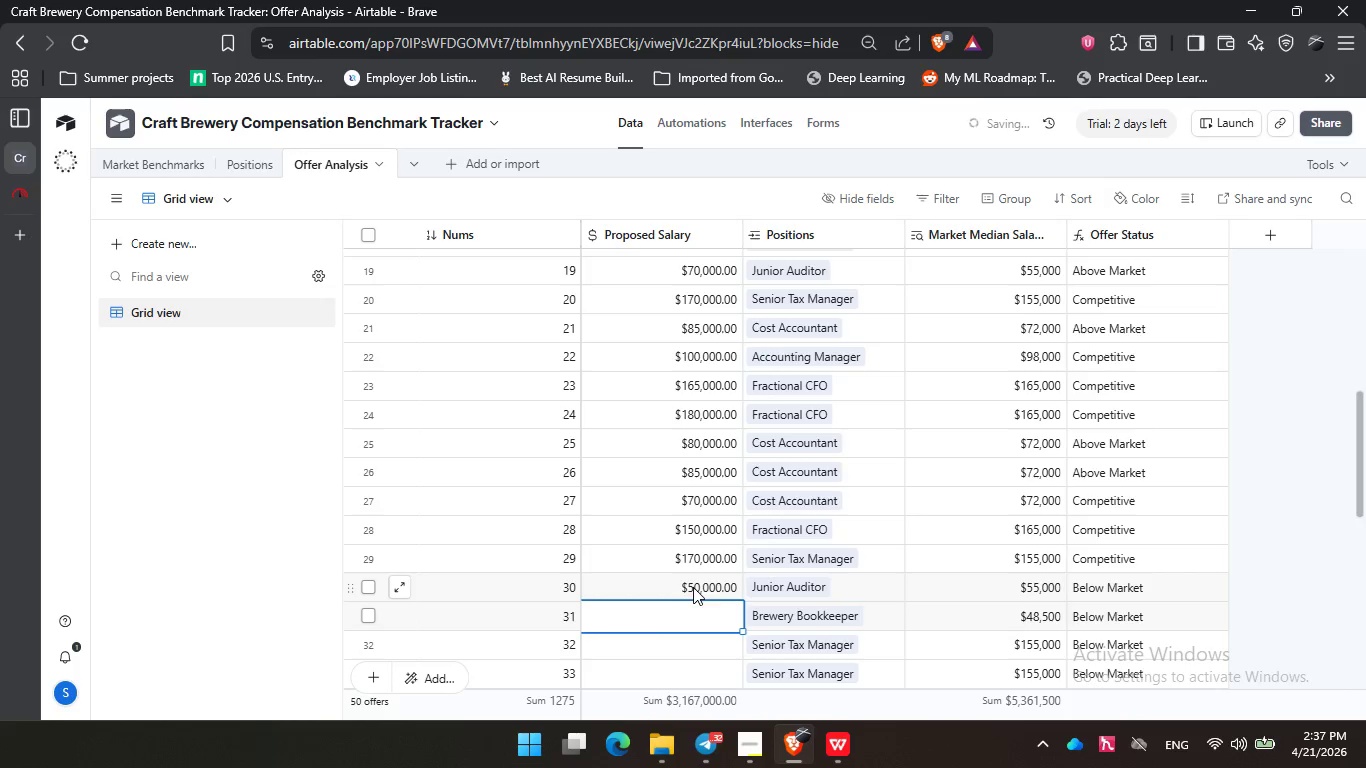 
scroll: coordinate [802, 524], scroll_direction: down, amount: 3.0
 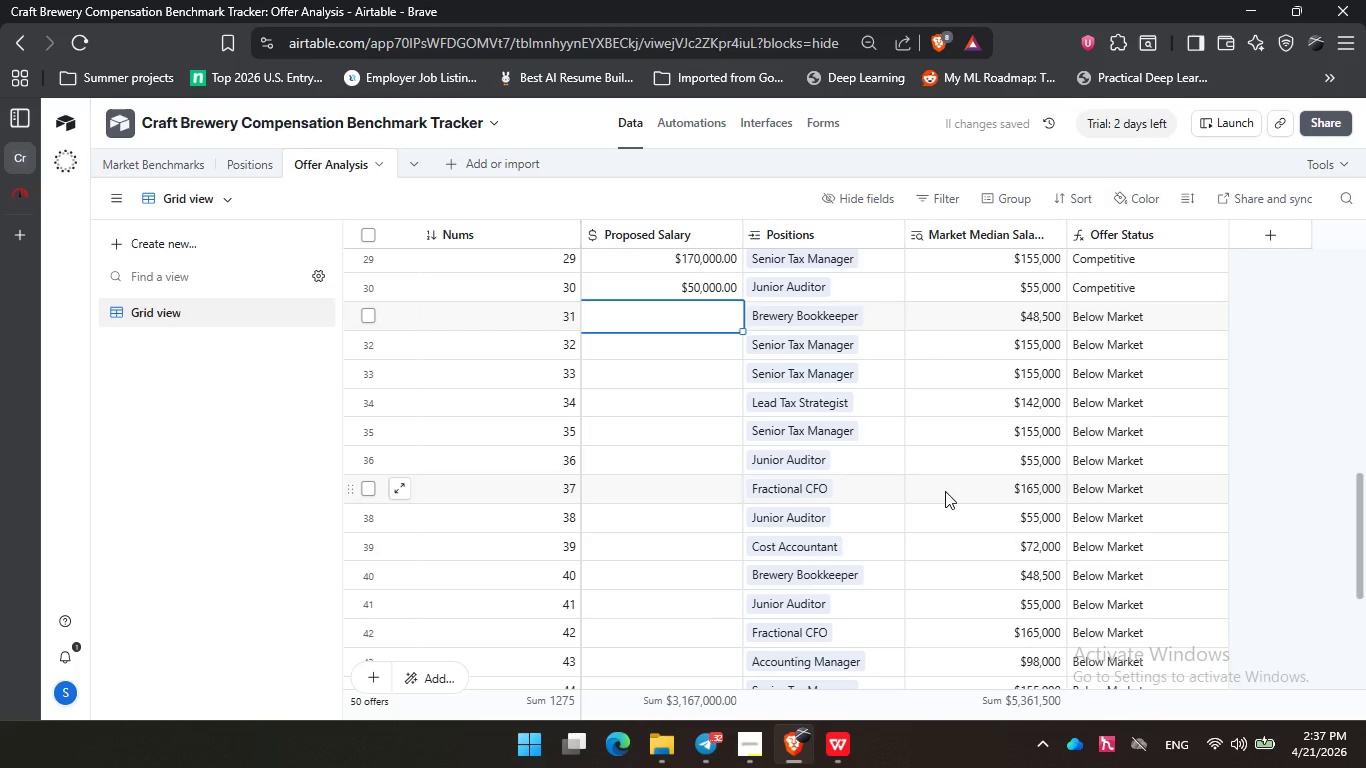 
key(Numpad5)
 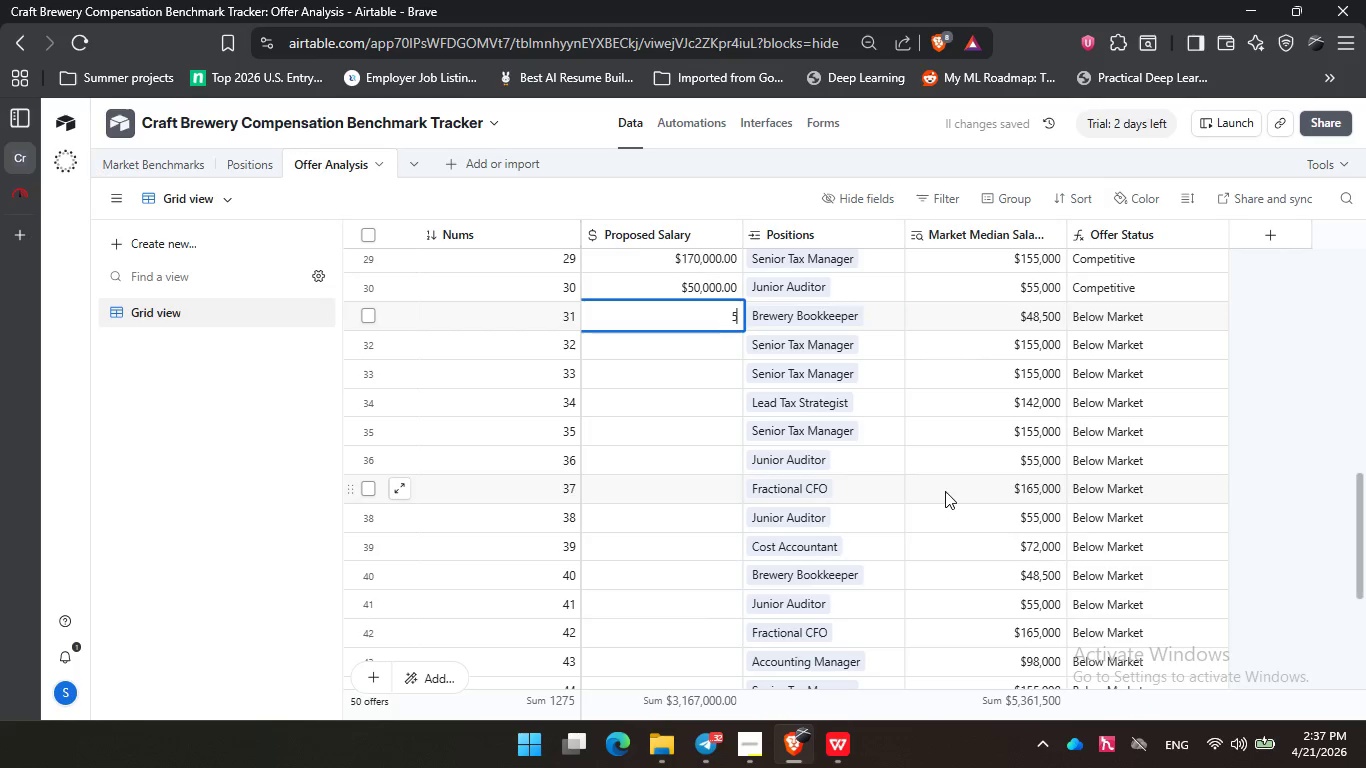 
key(Numpad7)
 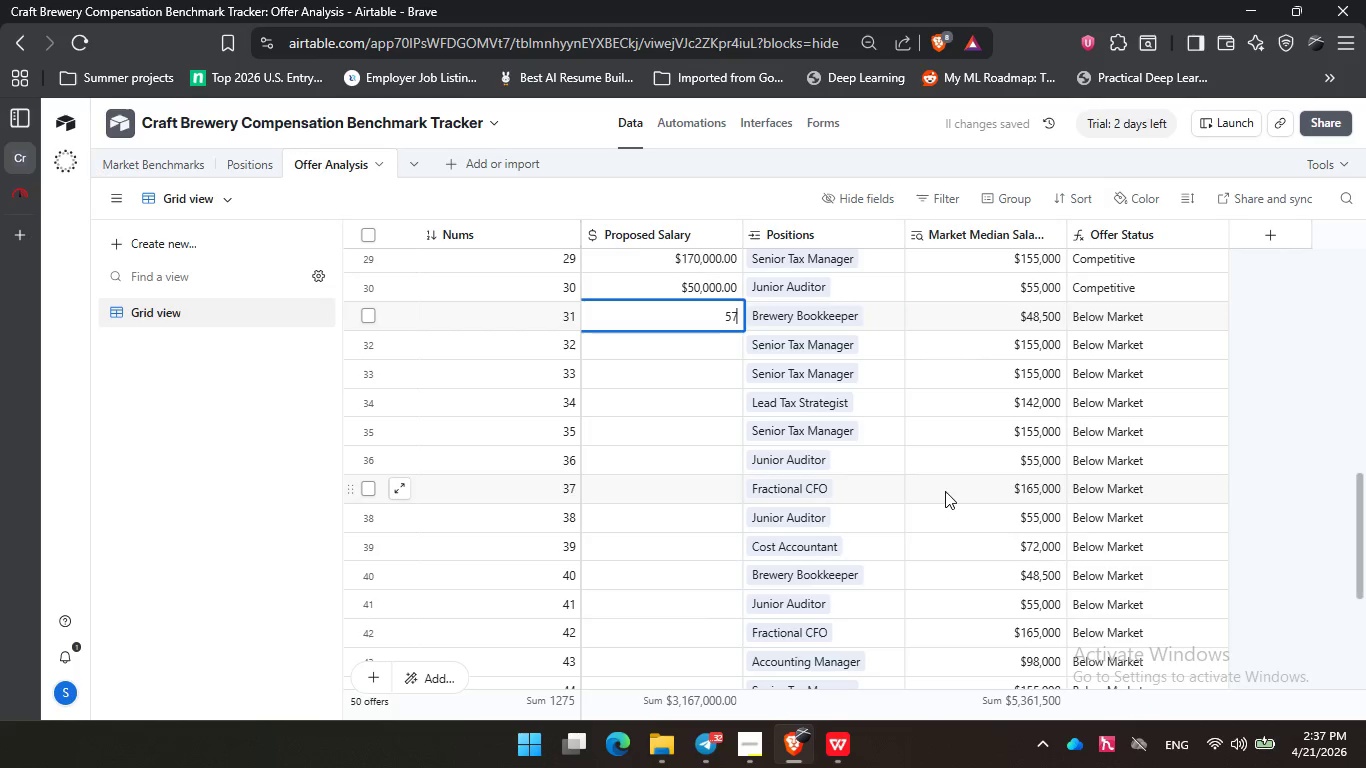 
key(Numpad0)
 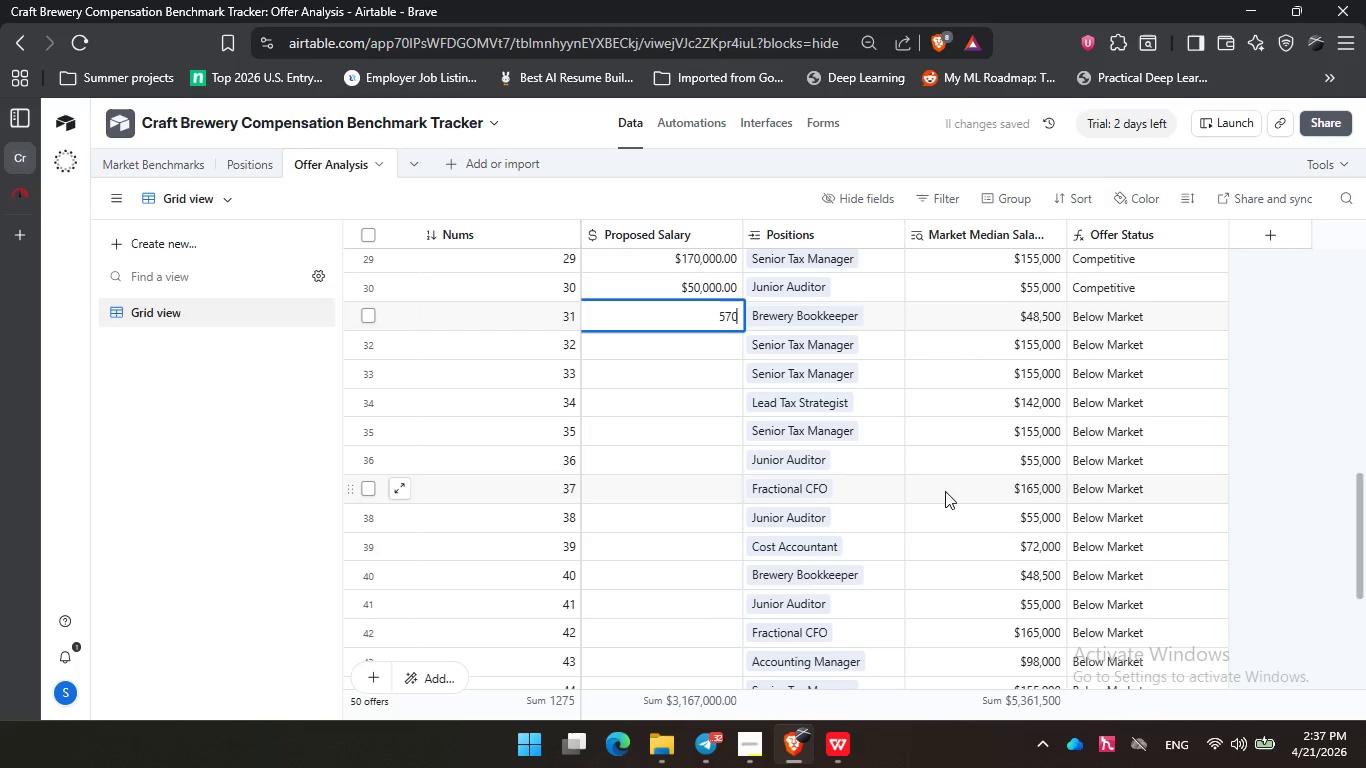 
key(Numpad0)
 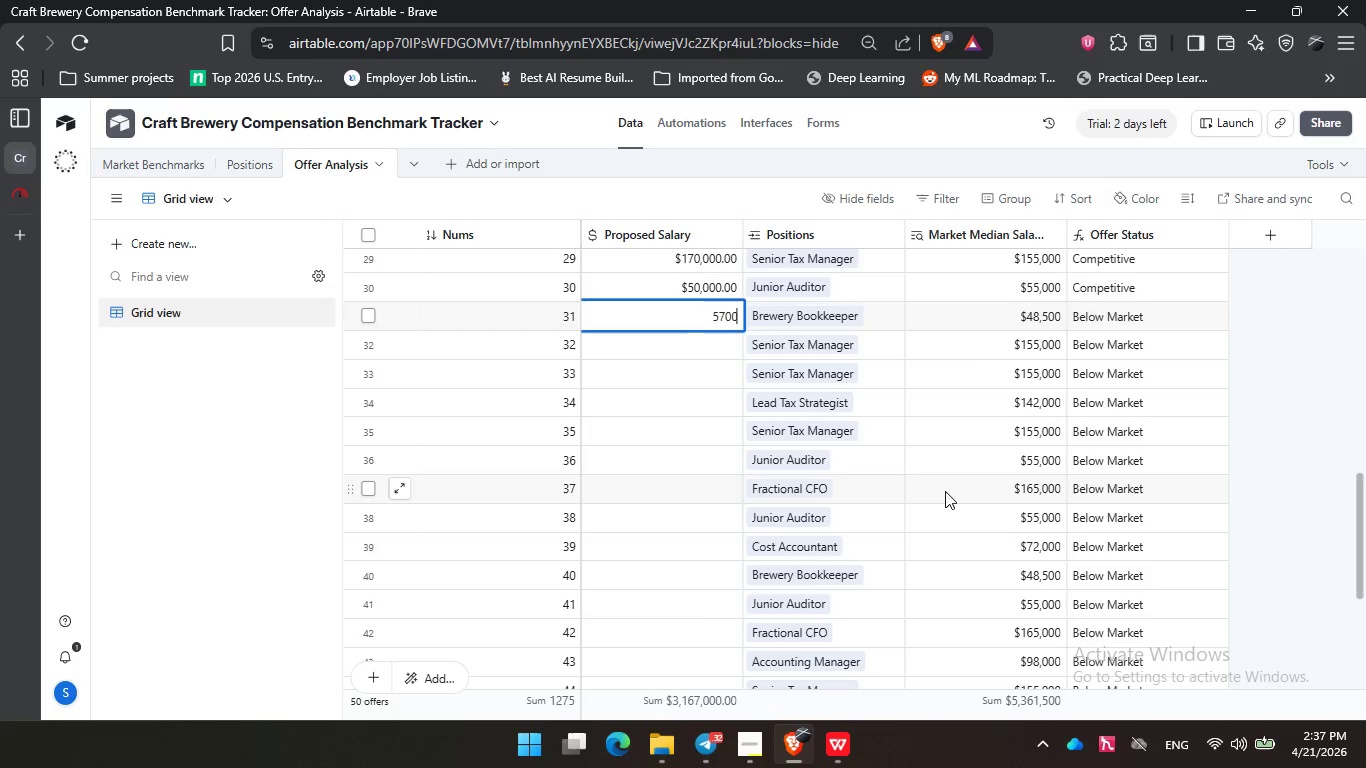 
key(Numpad0)
 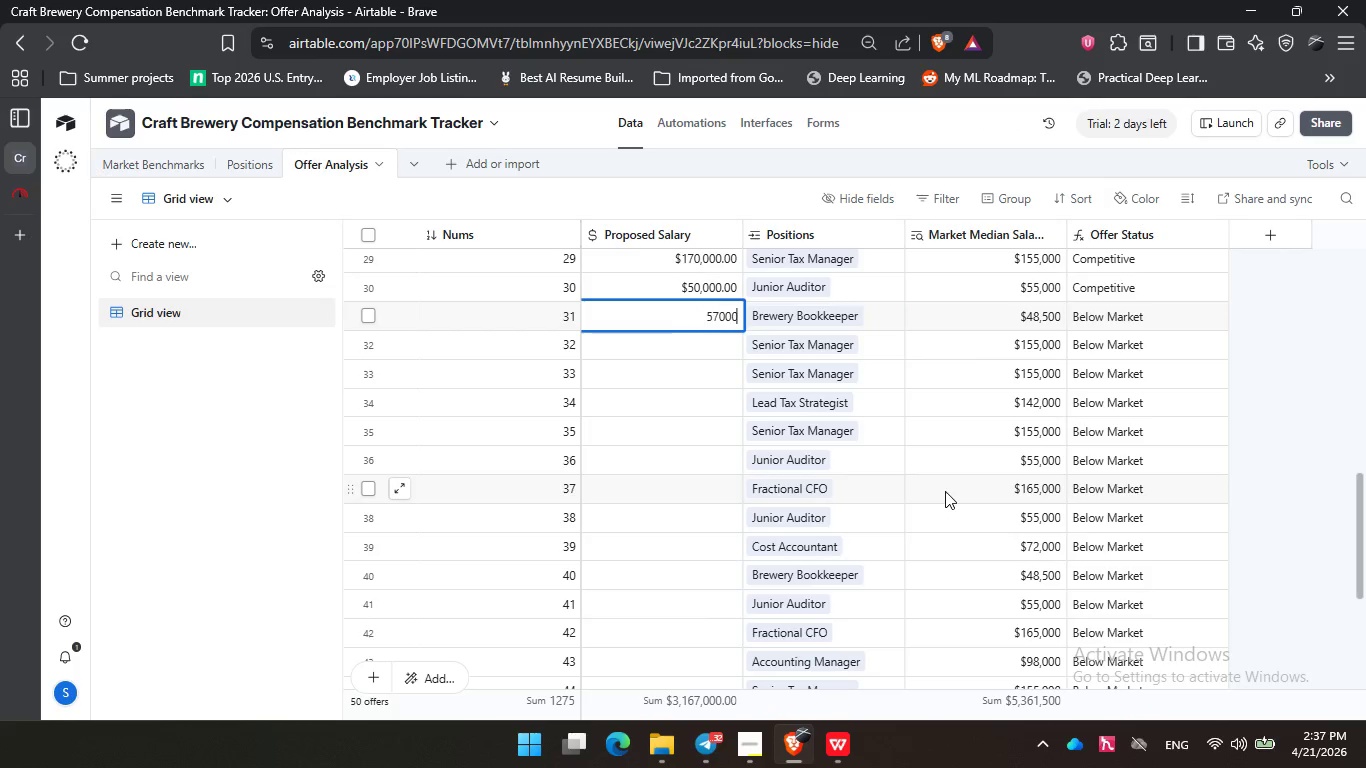 
key(Numpad0)
 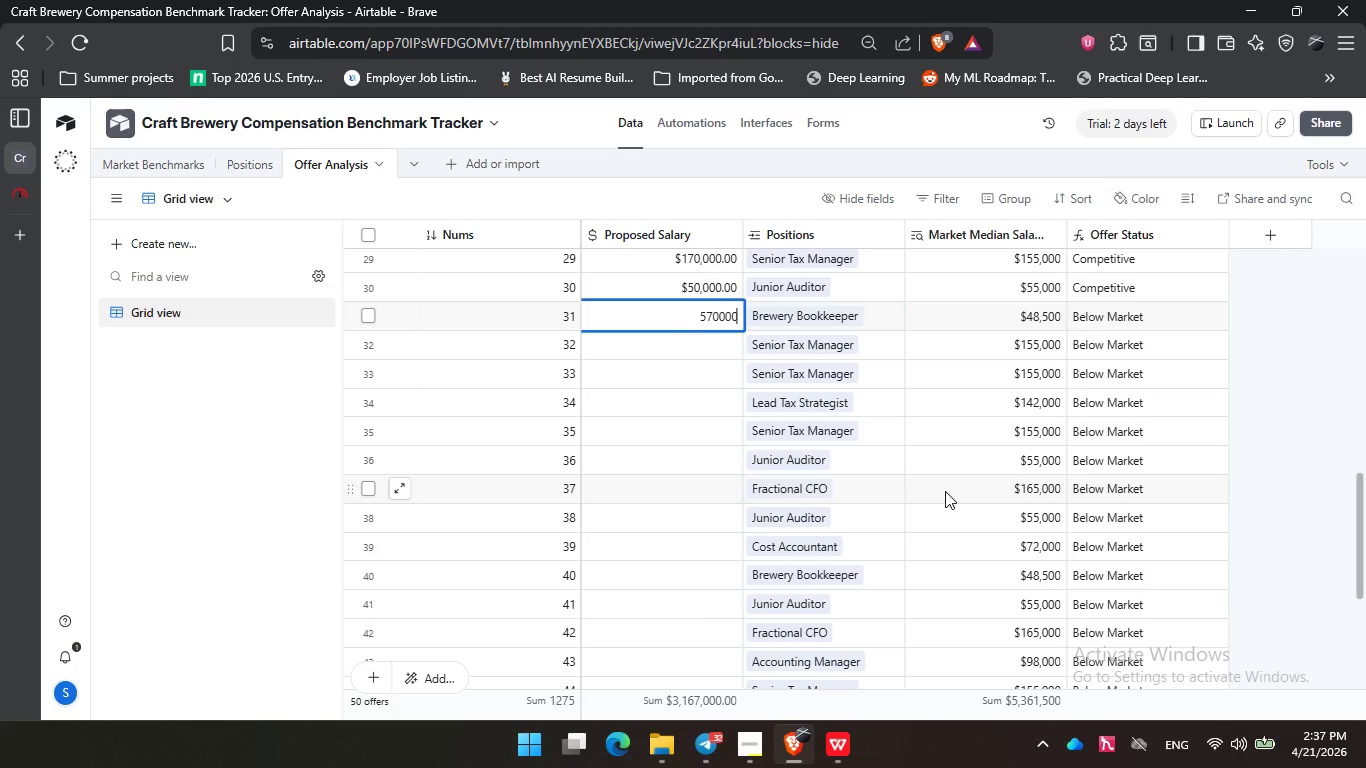 
key(NumpadEnter)
 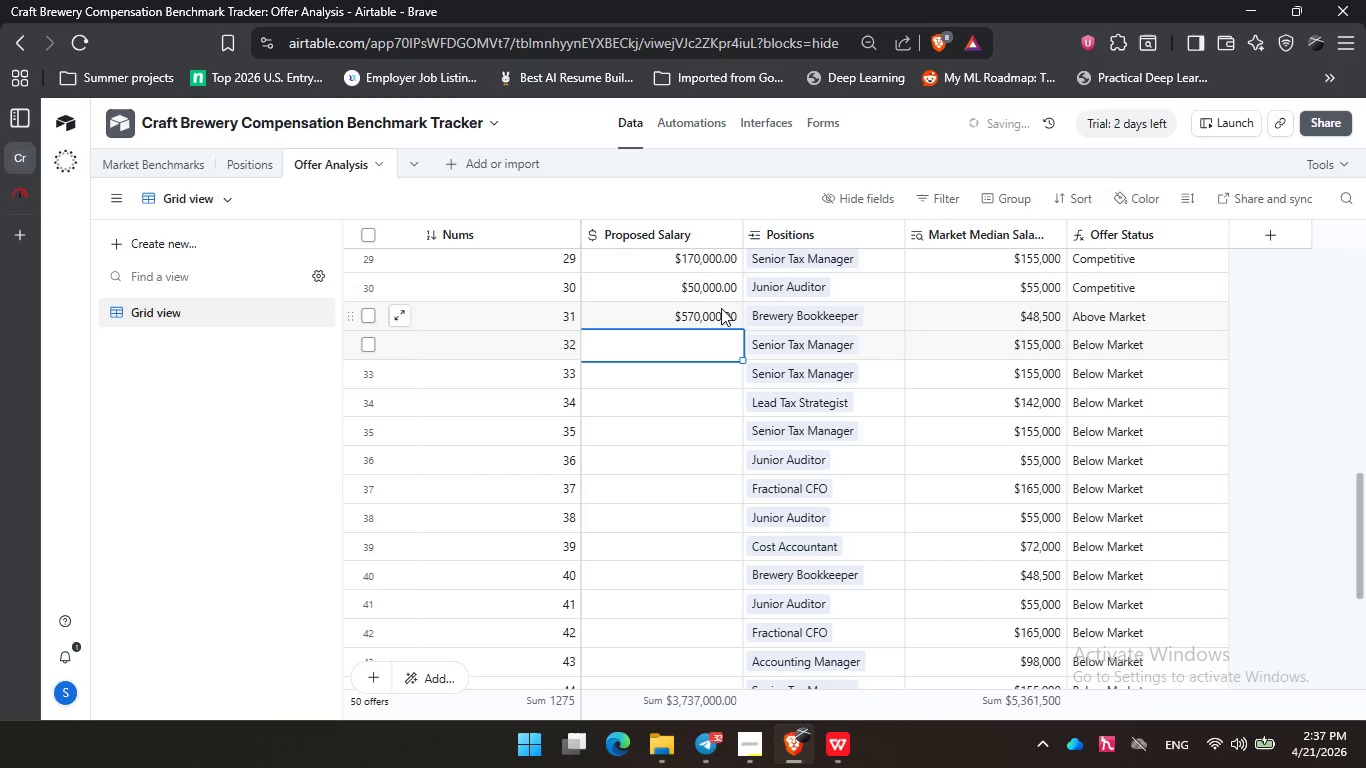 
double_click([721, 308])
 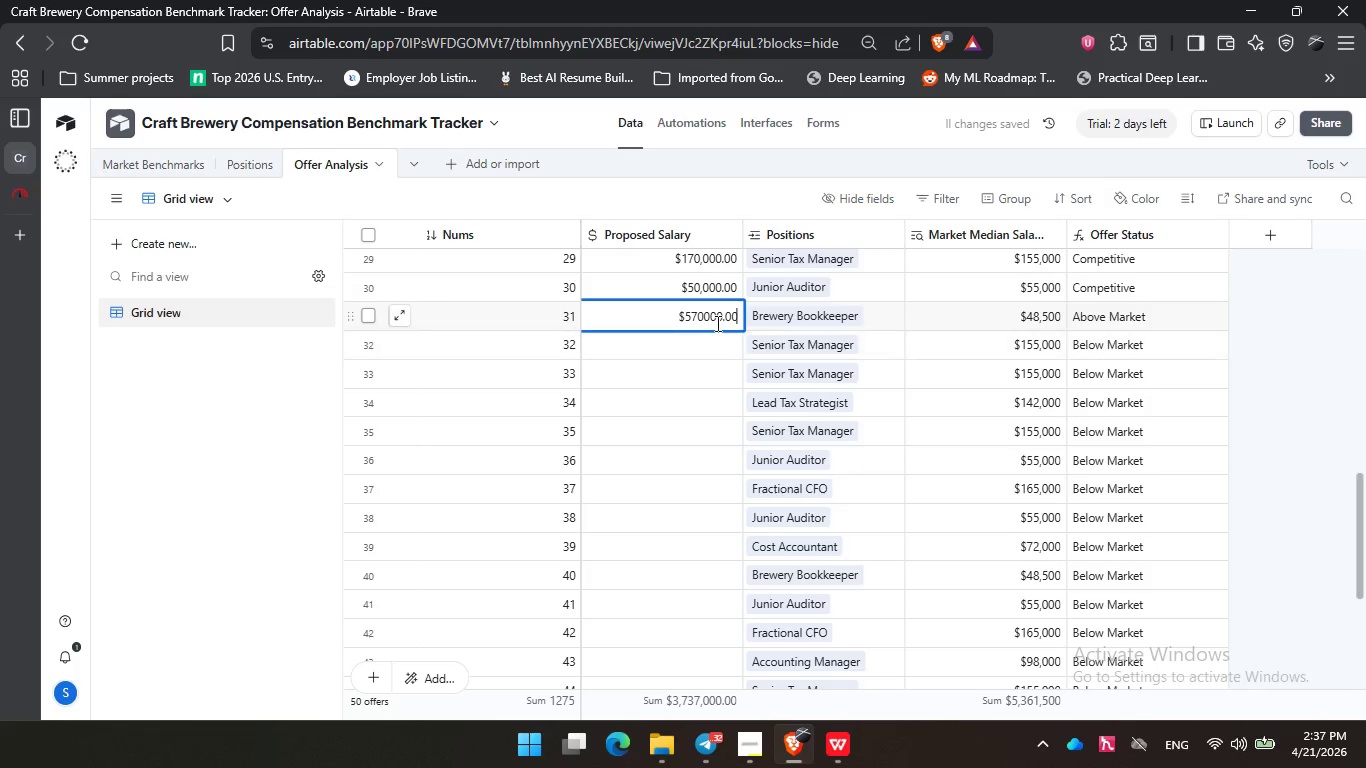 
left_click([716, 323])
 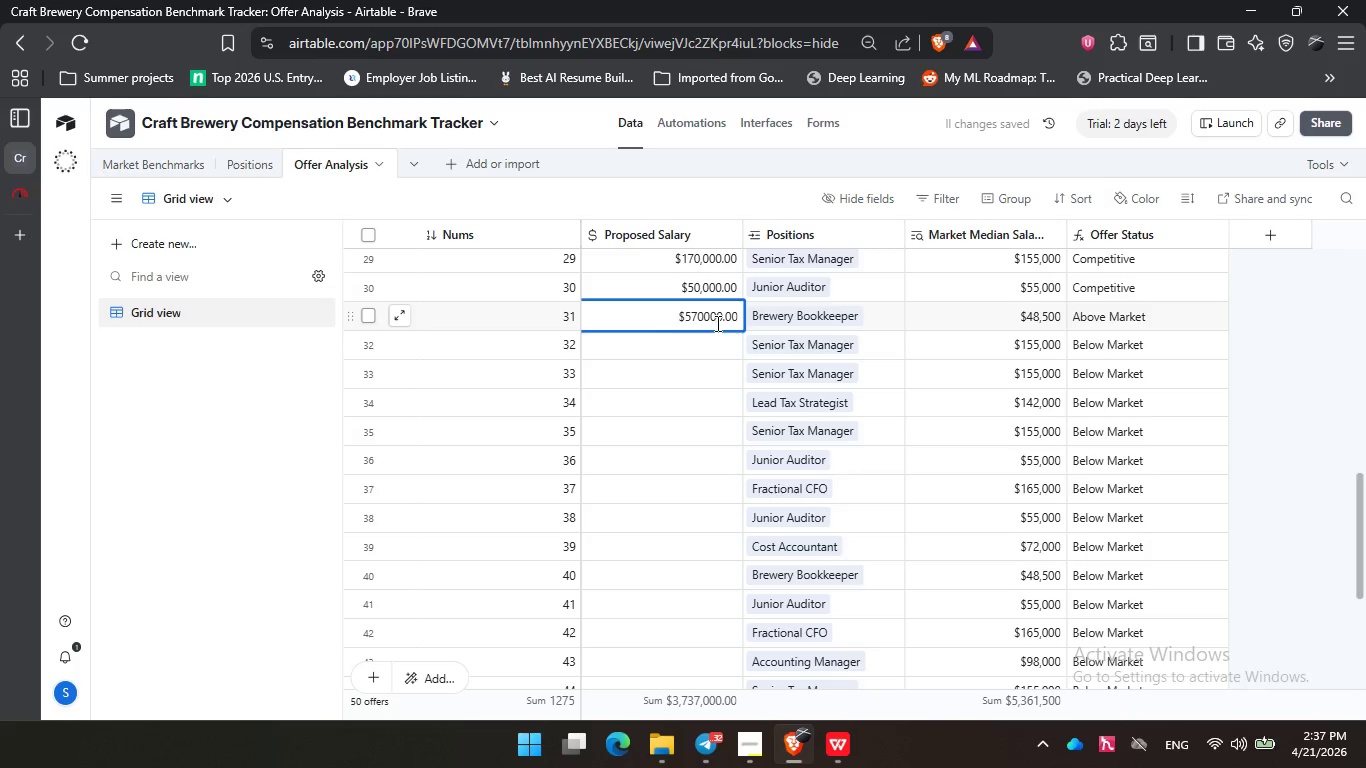 
key(Backspace)
 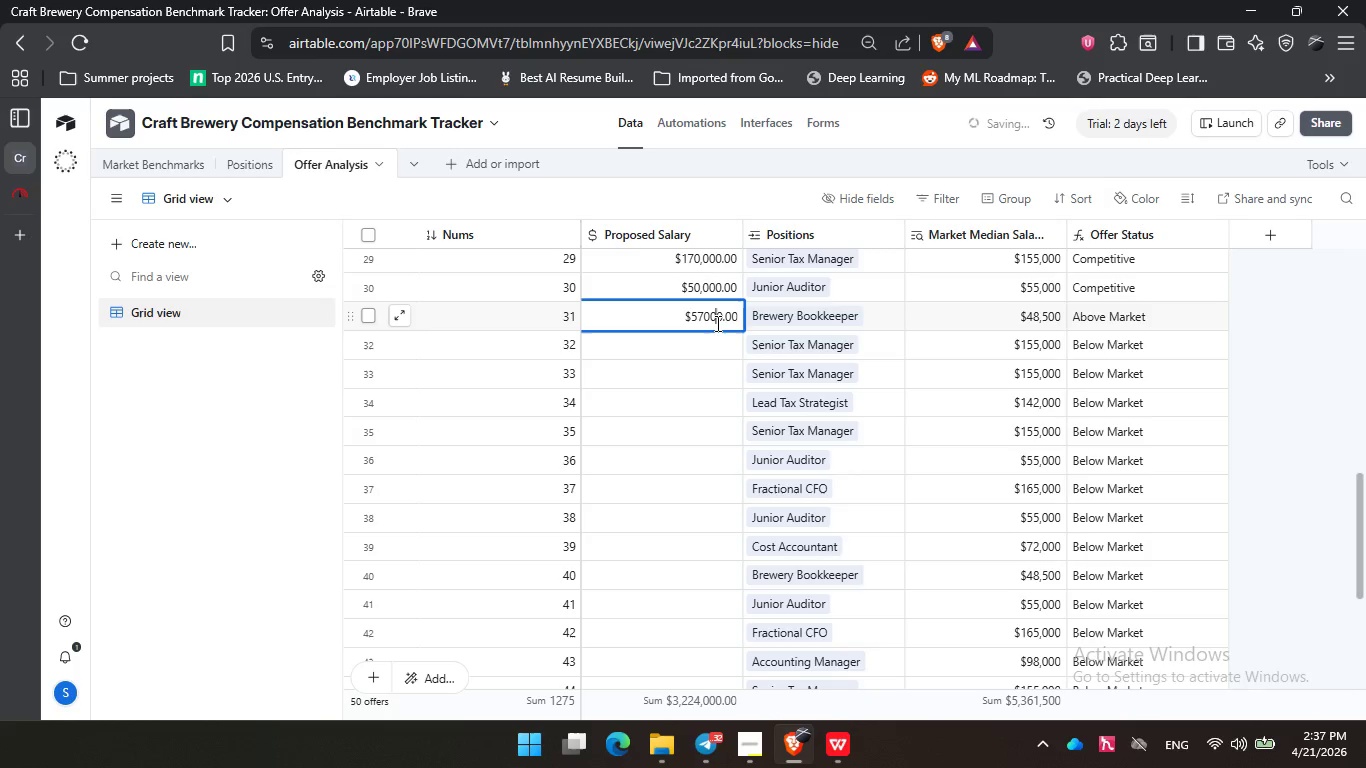 
key(Enter)
 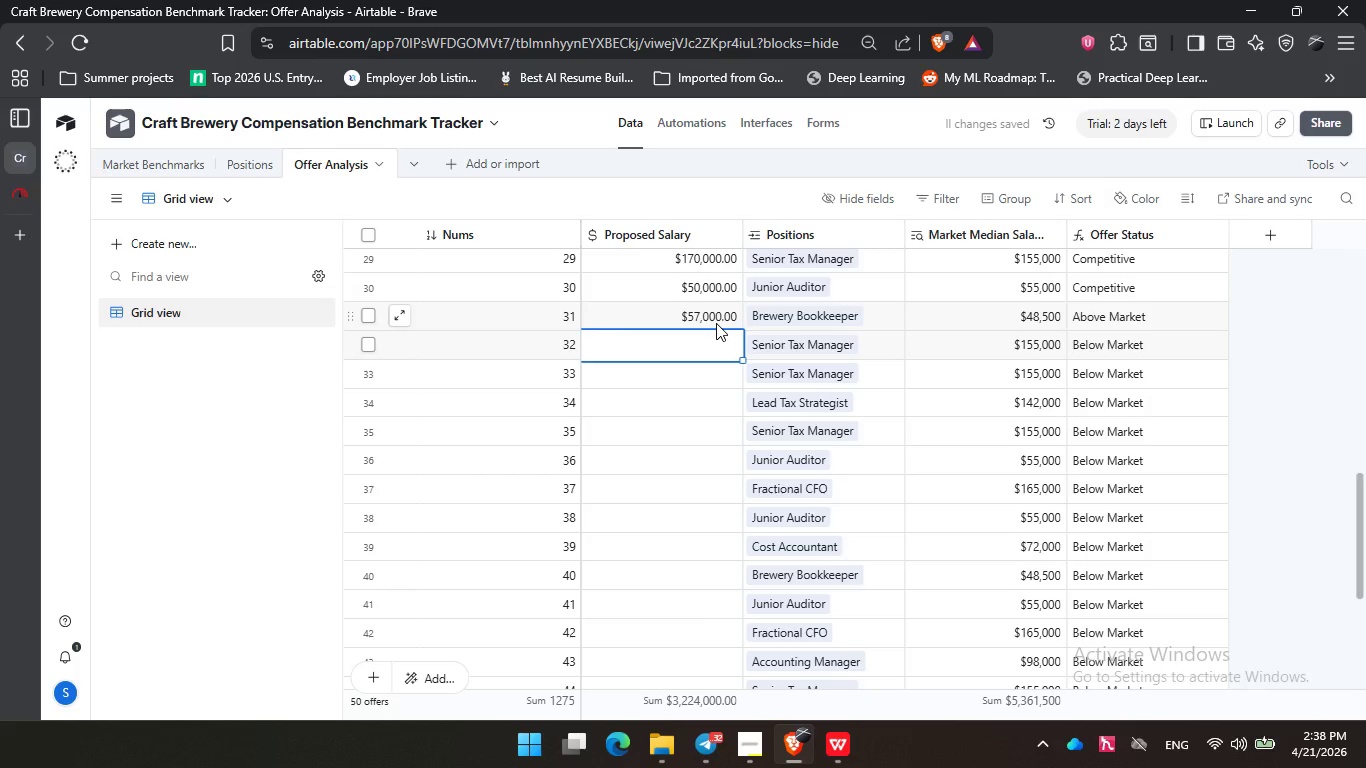 
wait(5.42)
 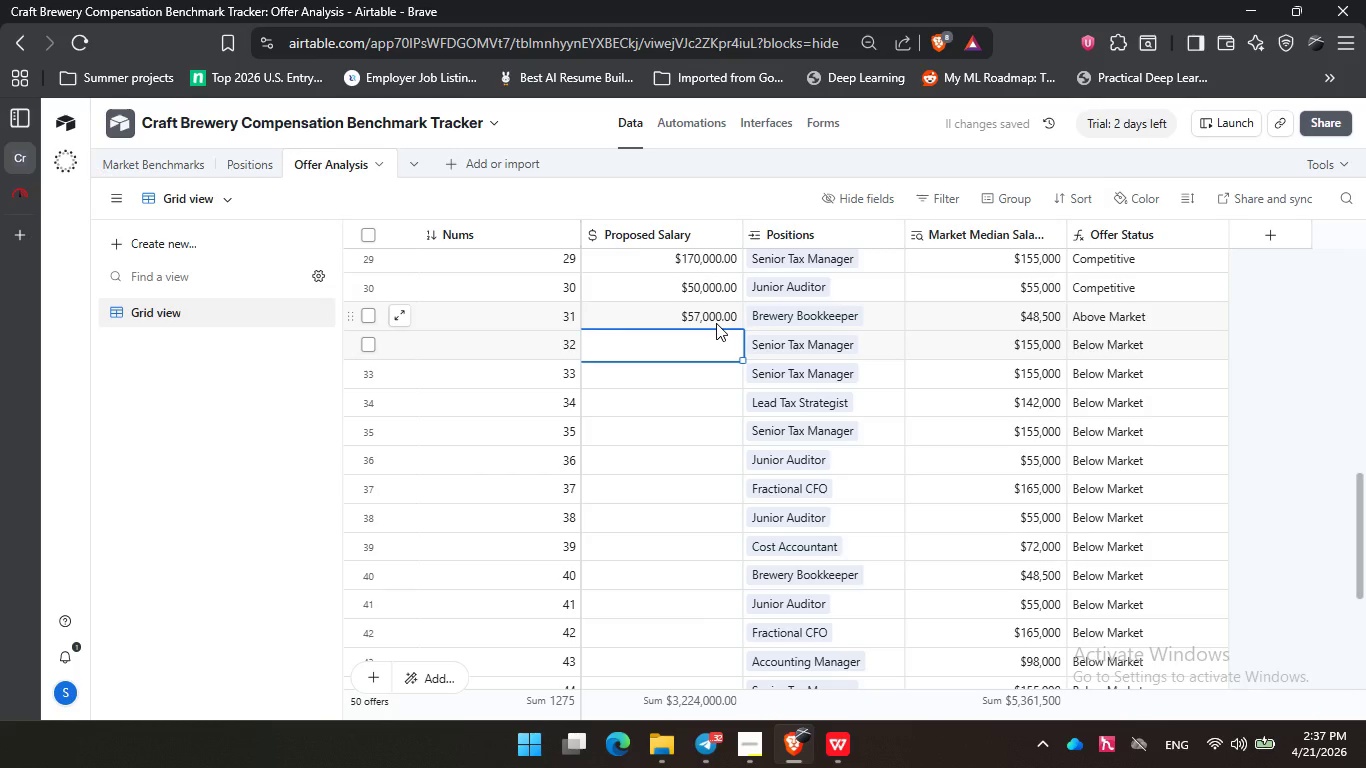 
key(Numpad1)
 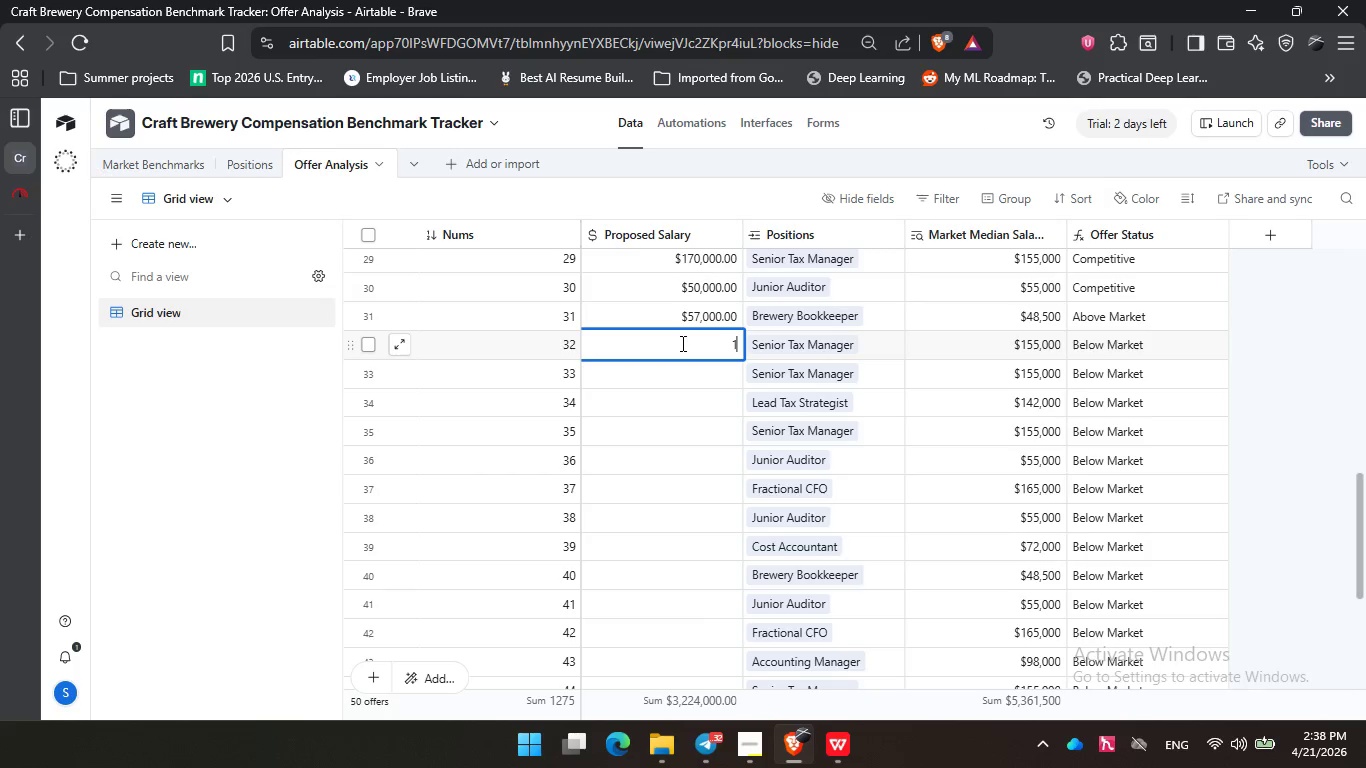 
key(Numpad7)
 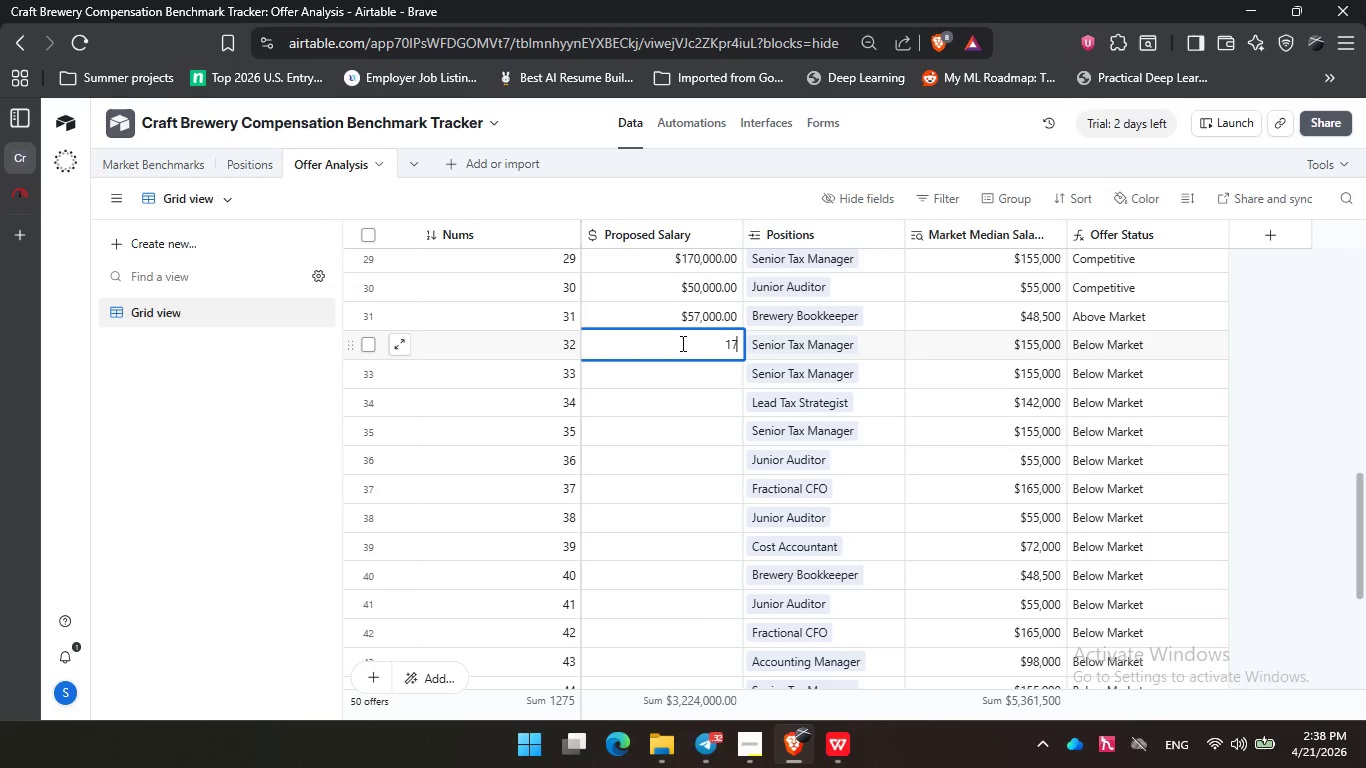 
key(Numpad0)
 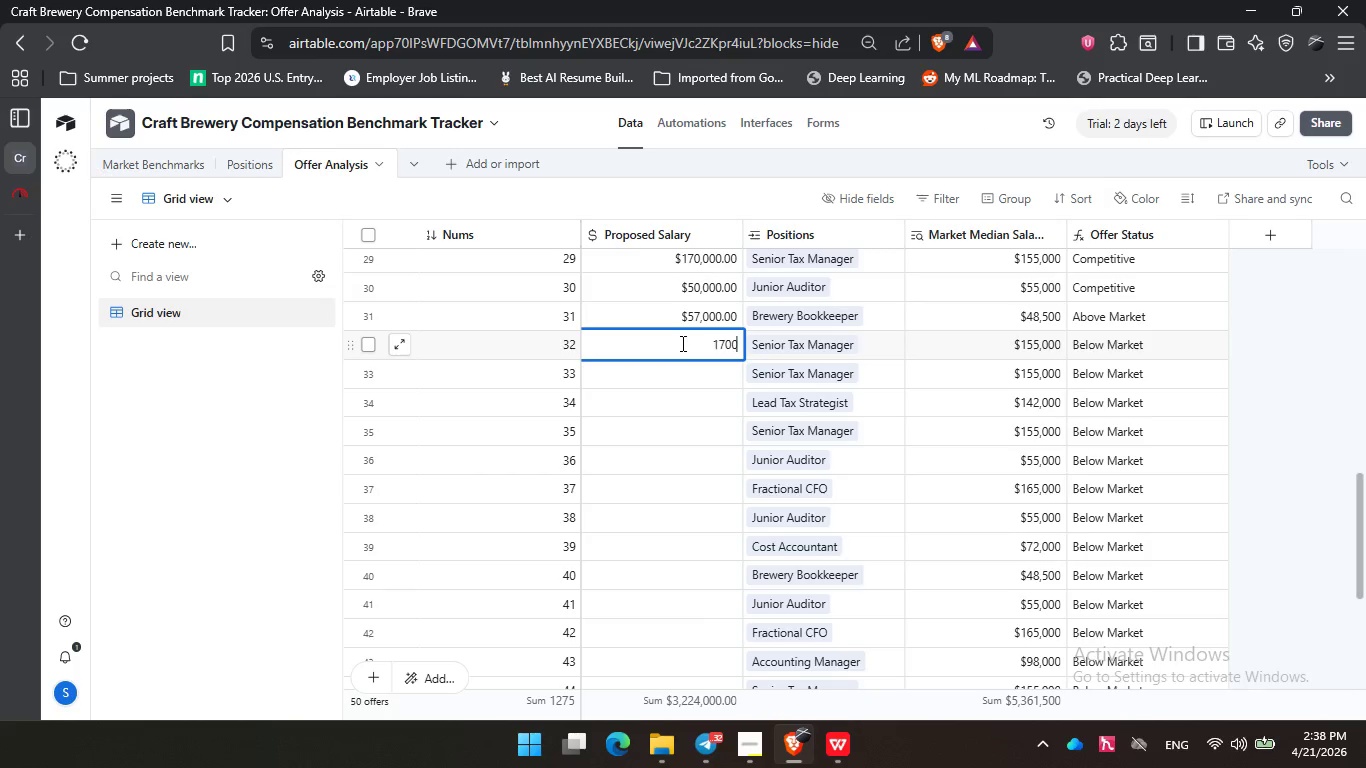 
key(Numpad0)
 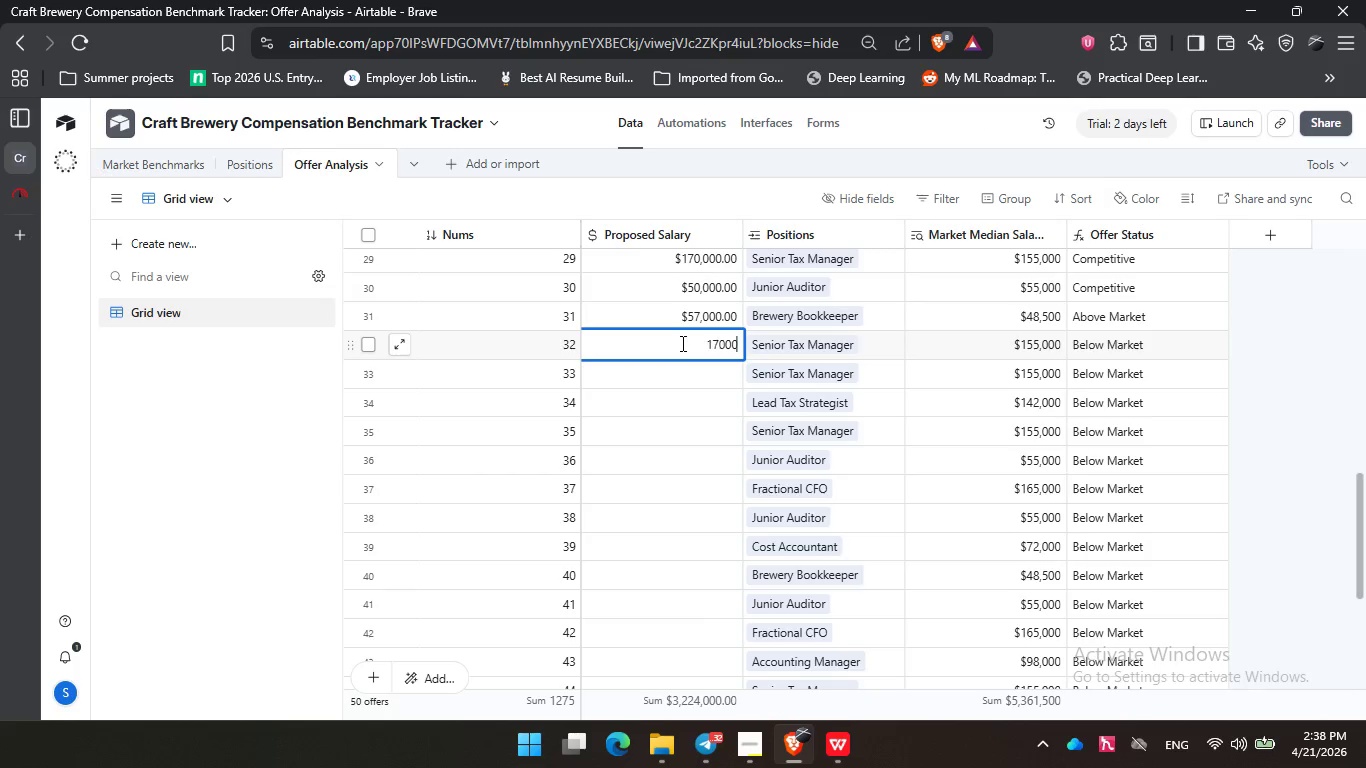 
key(Numpad0)
 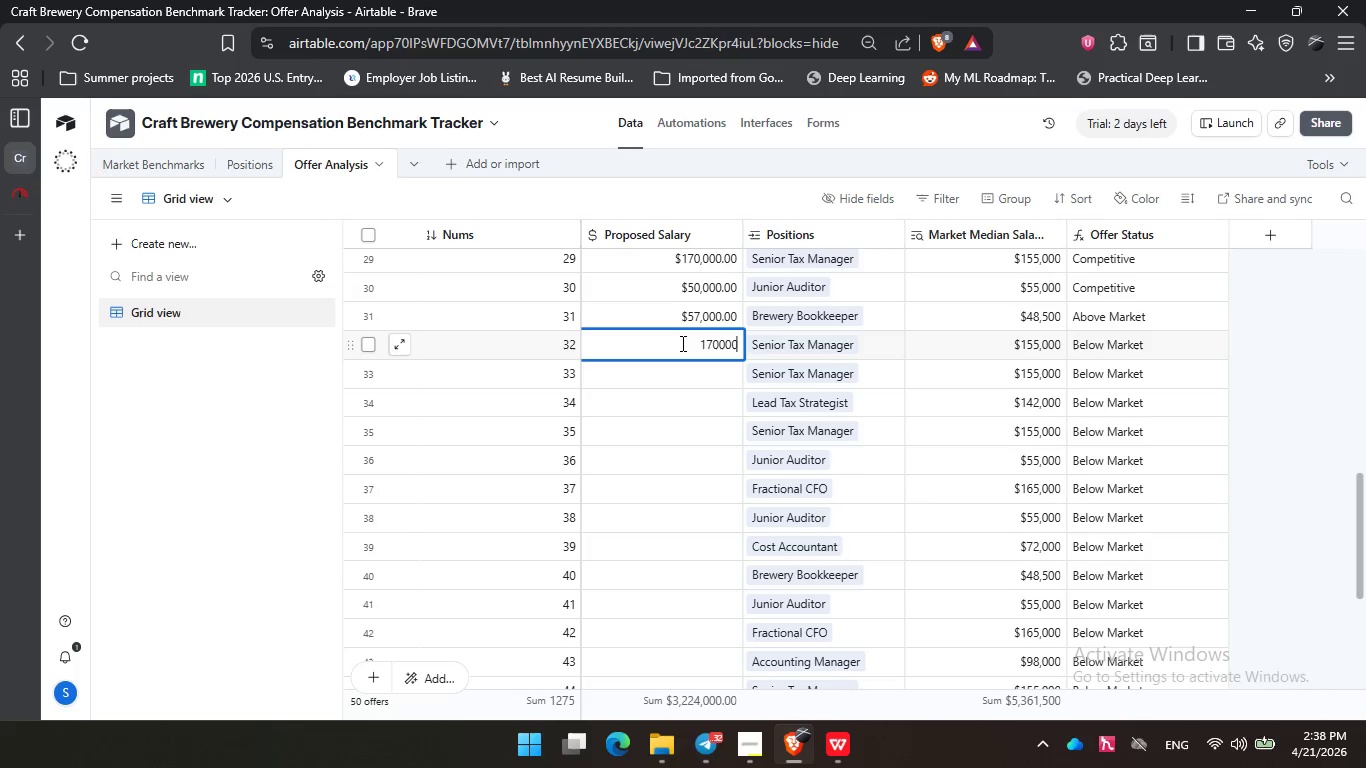 
key(Numpad0)
 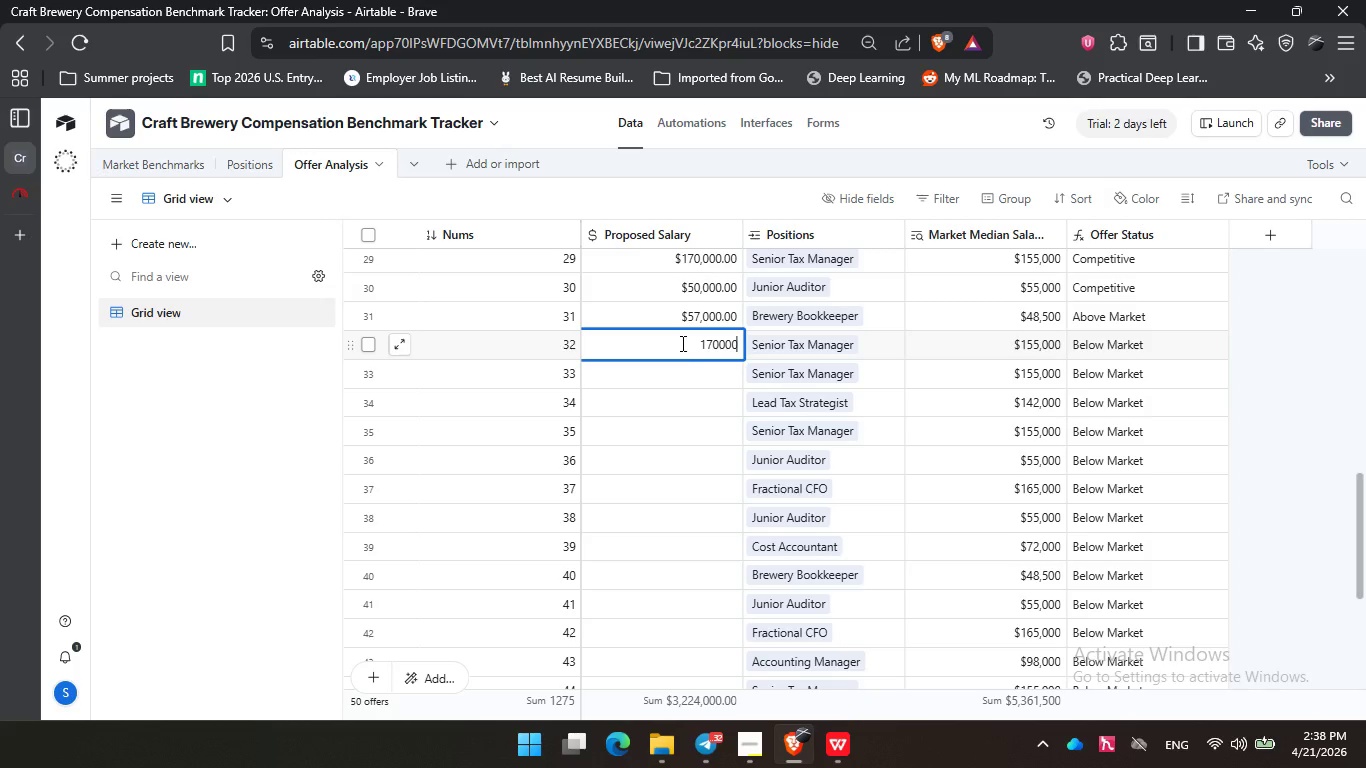 
key(NumpadEnter)
 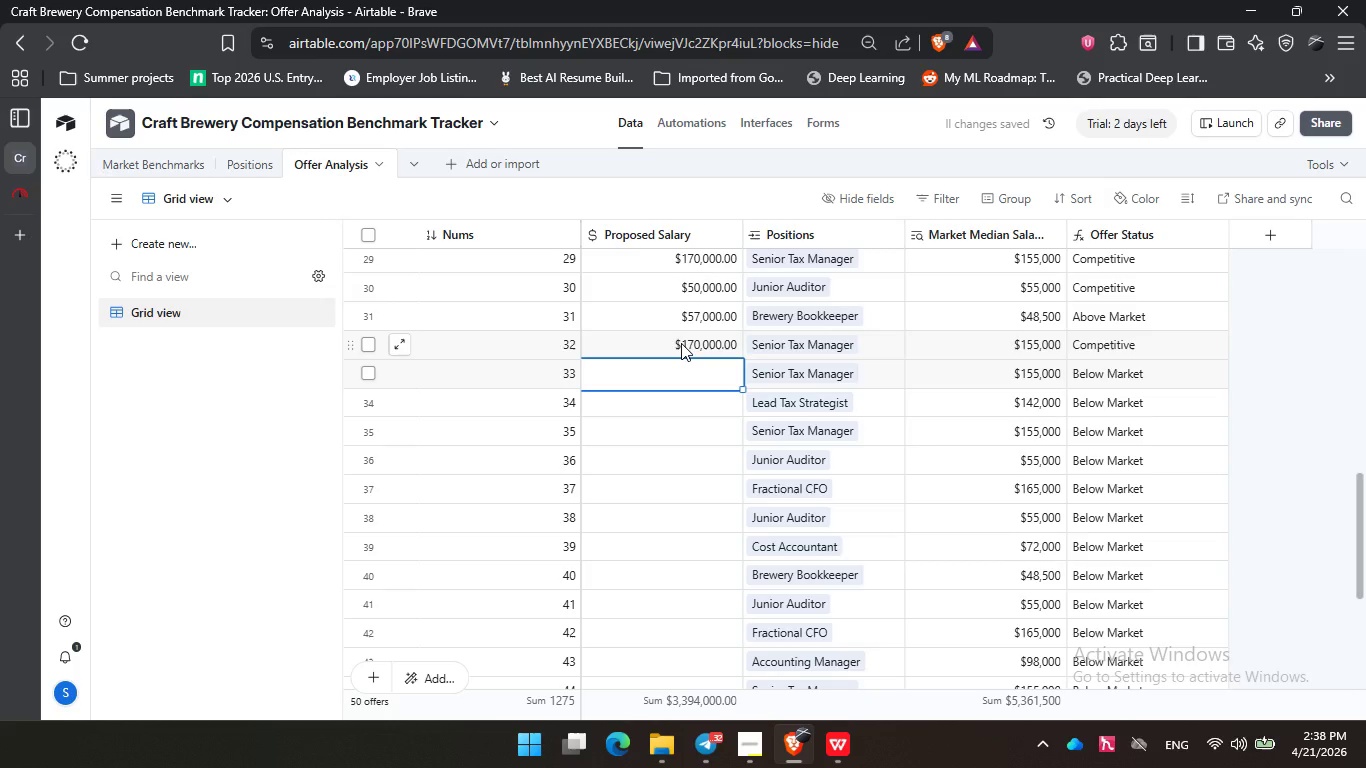 
key(Numpad1)
 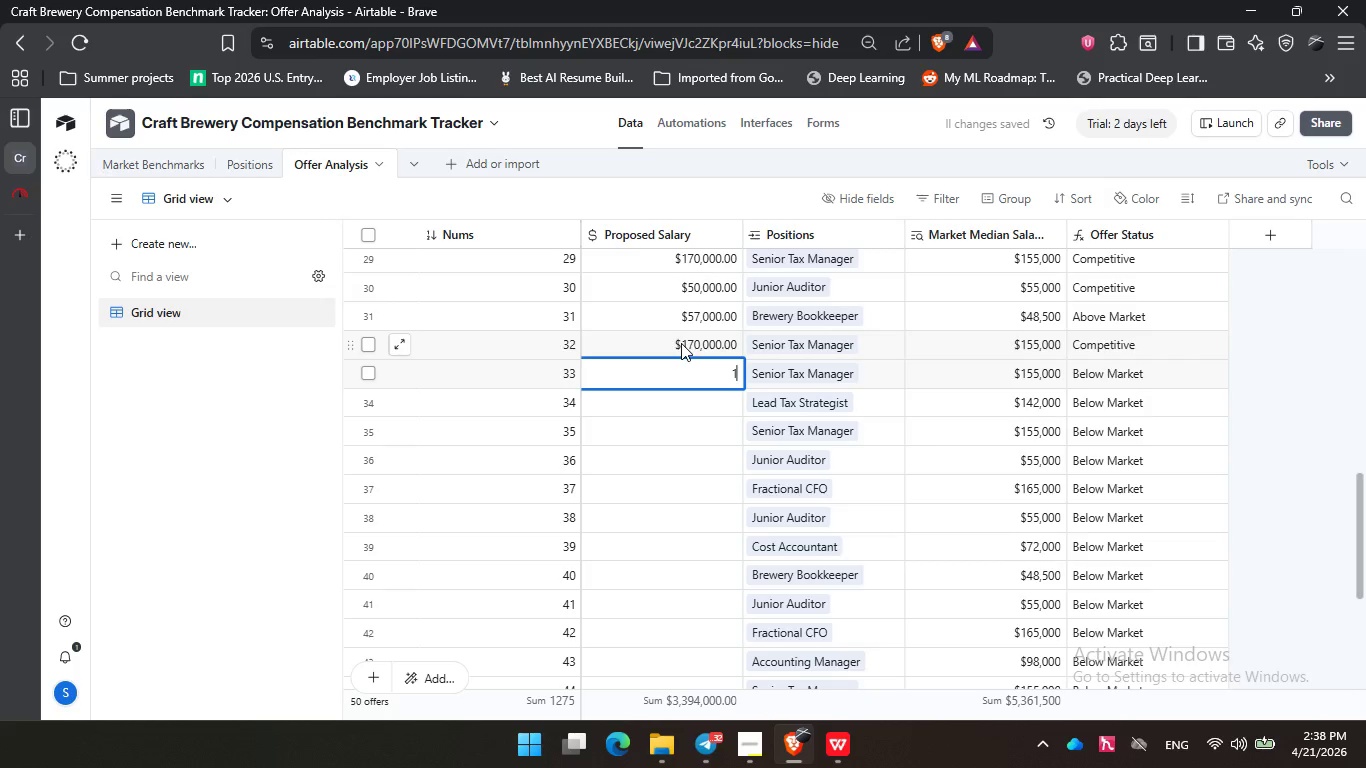 
key(Numpad8)
 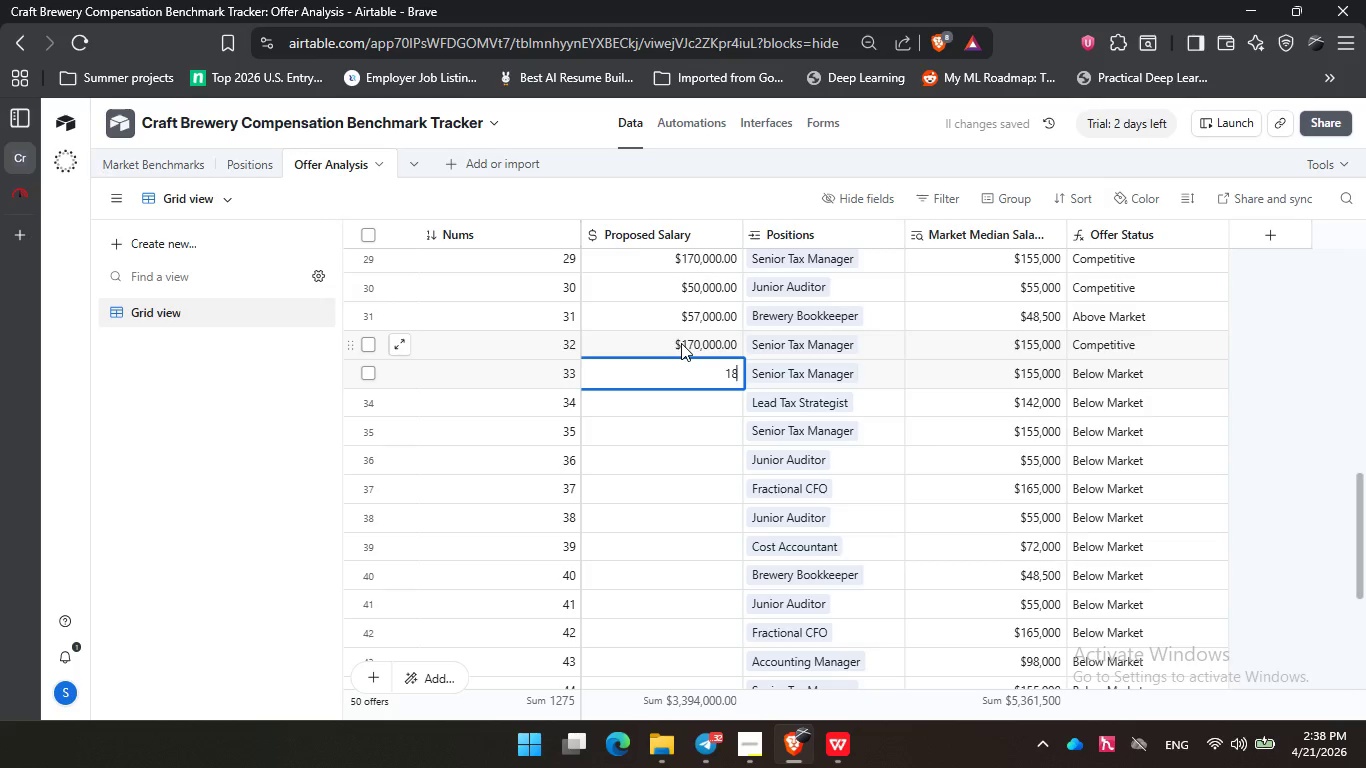 
key(Numpad0)
 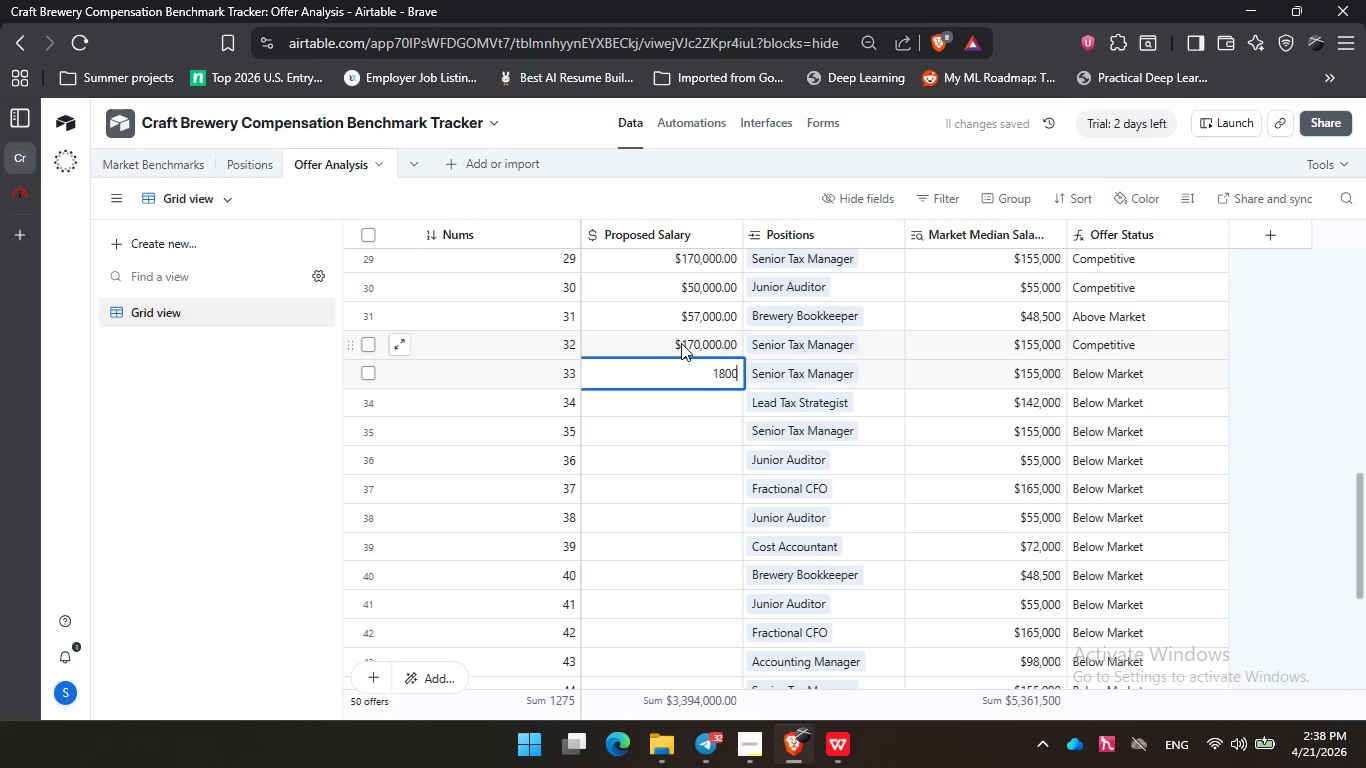 
key(Numpad0)
 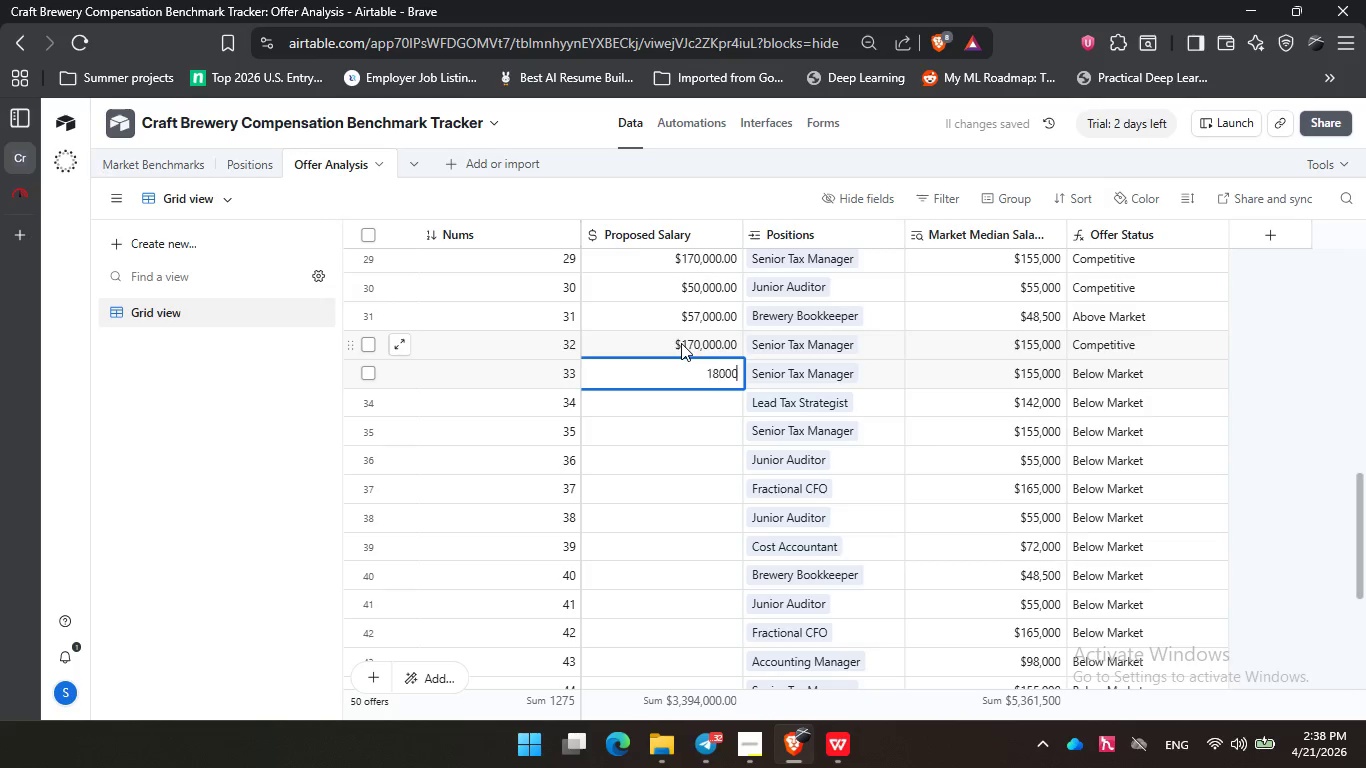 
key(Numpad0)
 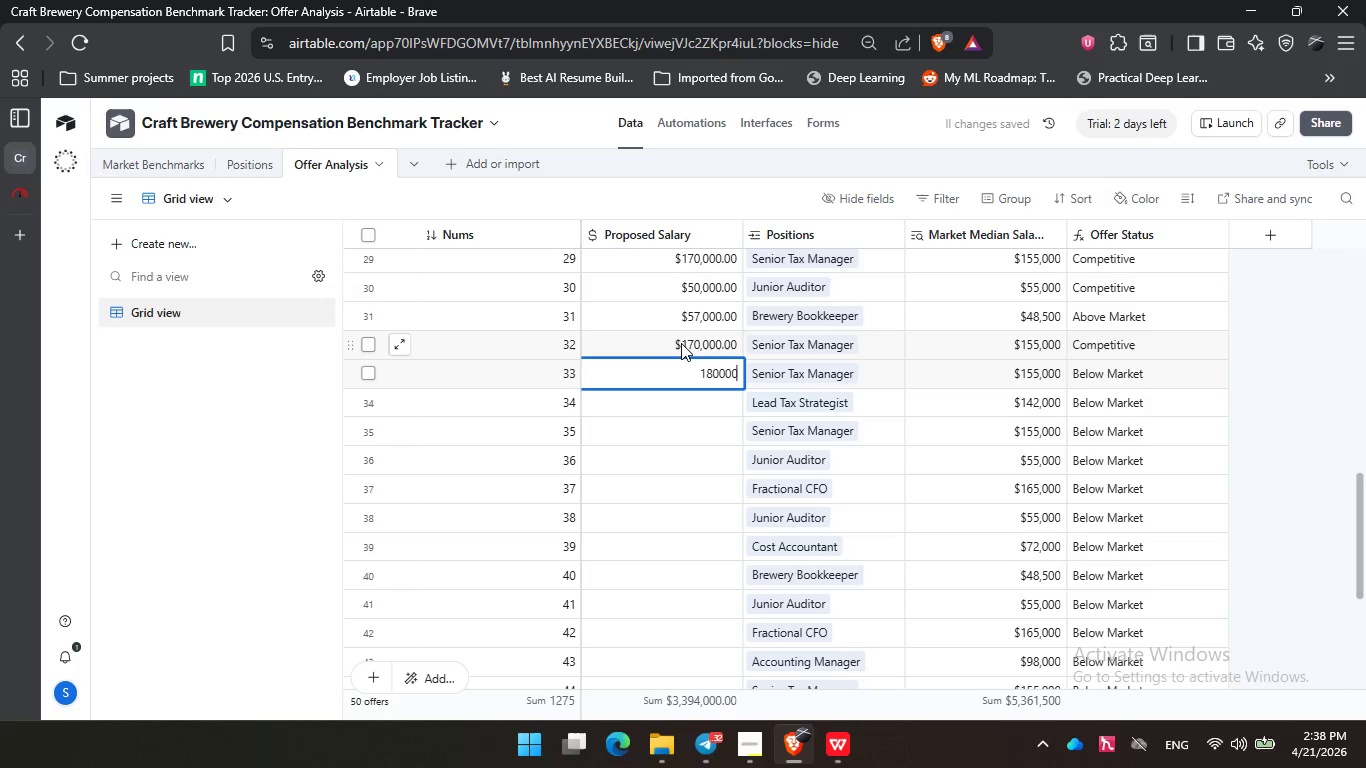 
key(Numpad0)
 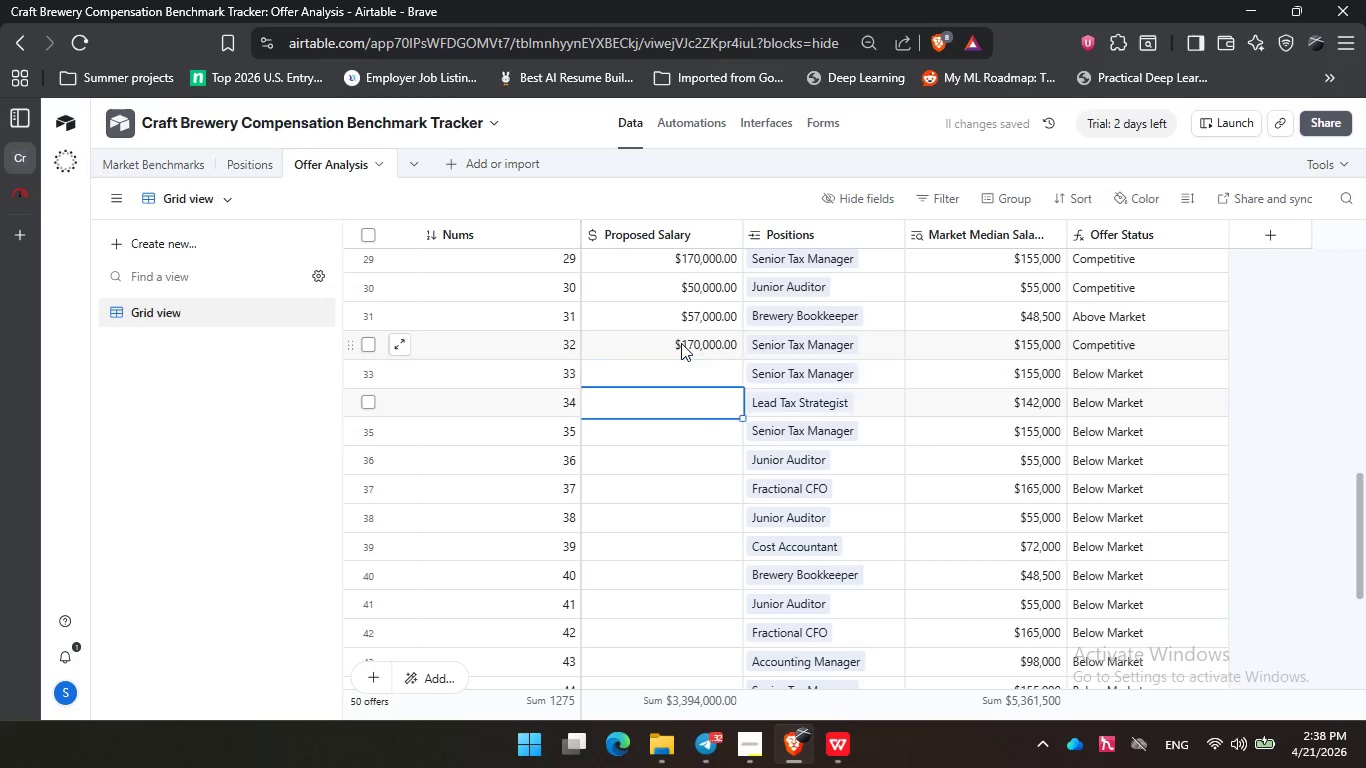 
key(NumpadEnter)